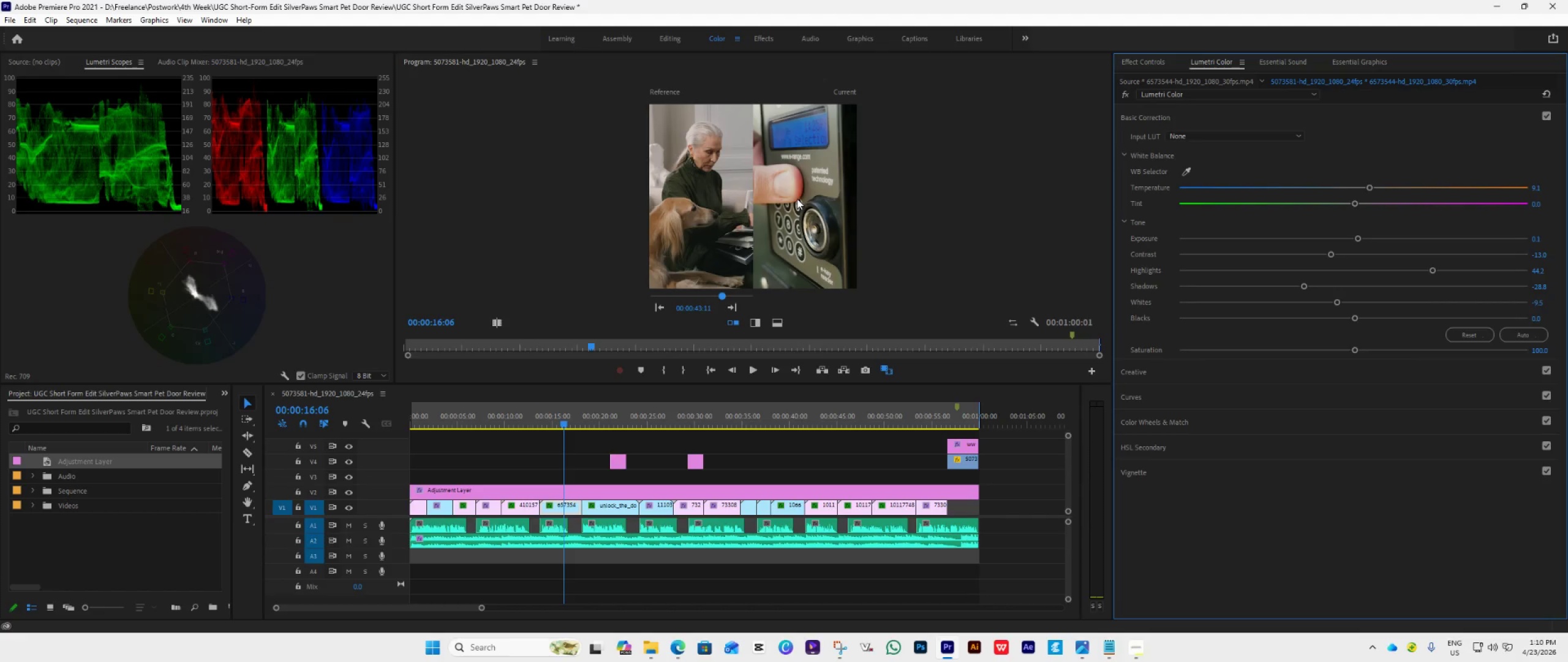 
wait(12.35)
 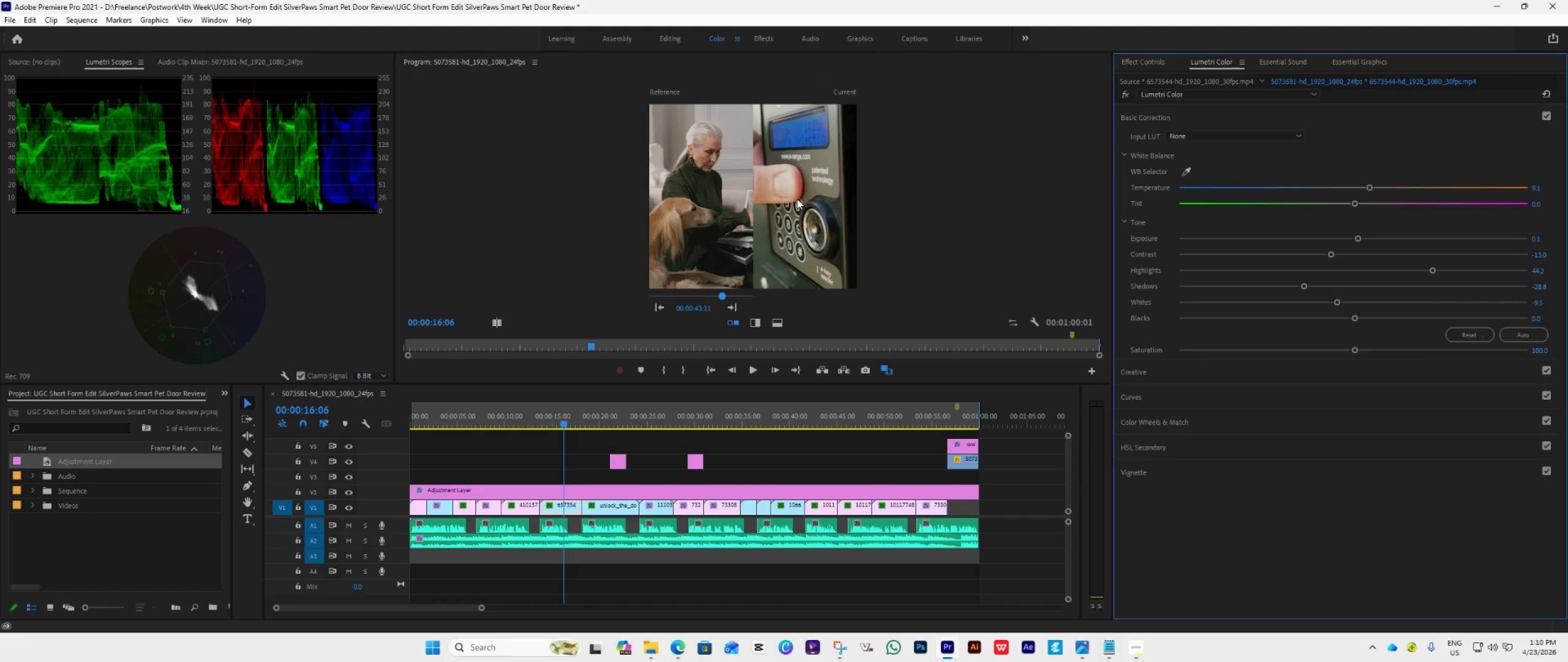 
left_click([607, 421])
 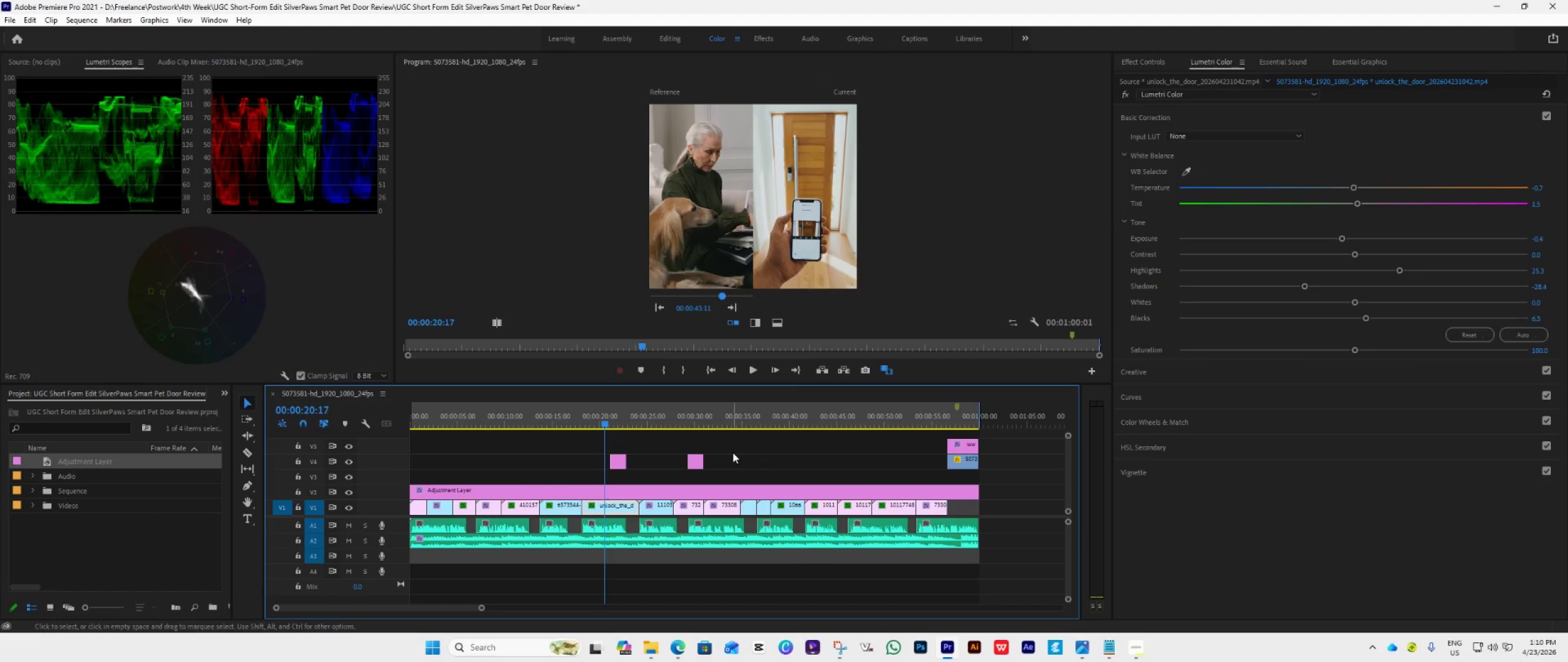 
key(Control+S)
 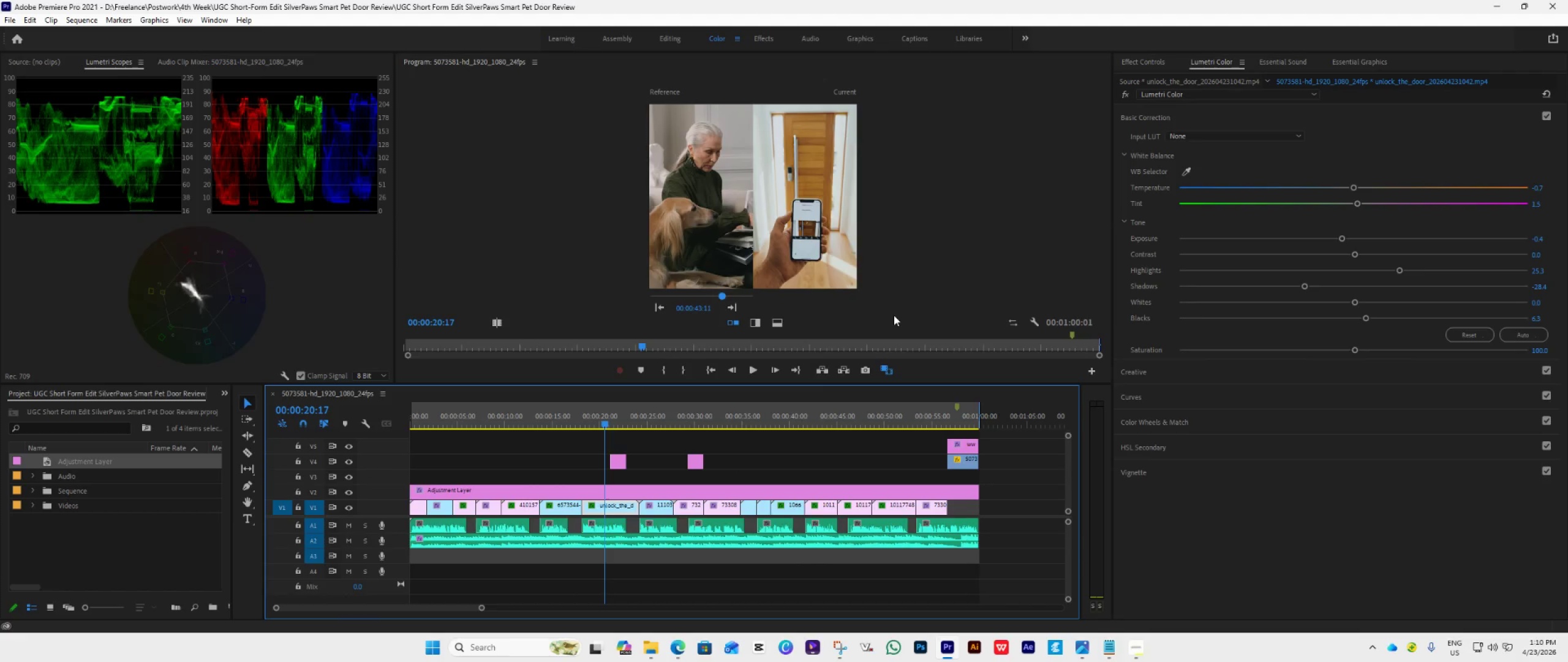 
wait(9.66)
 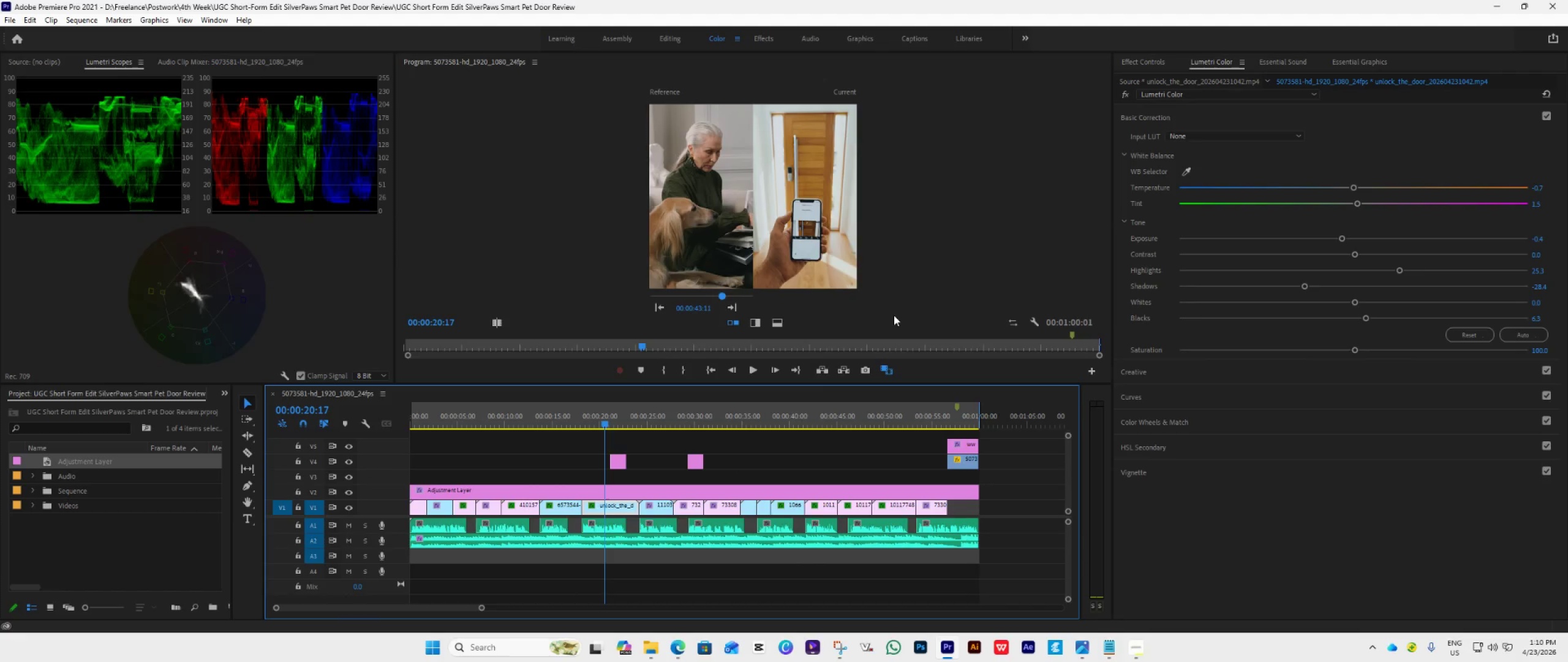 
left_click_drag(start_coordinate=[1355, 300], to_coordinate=[1325, 316])
 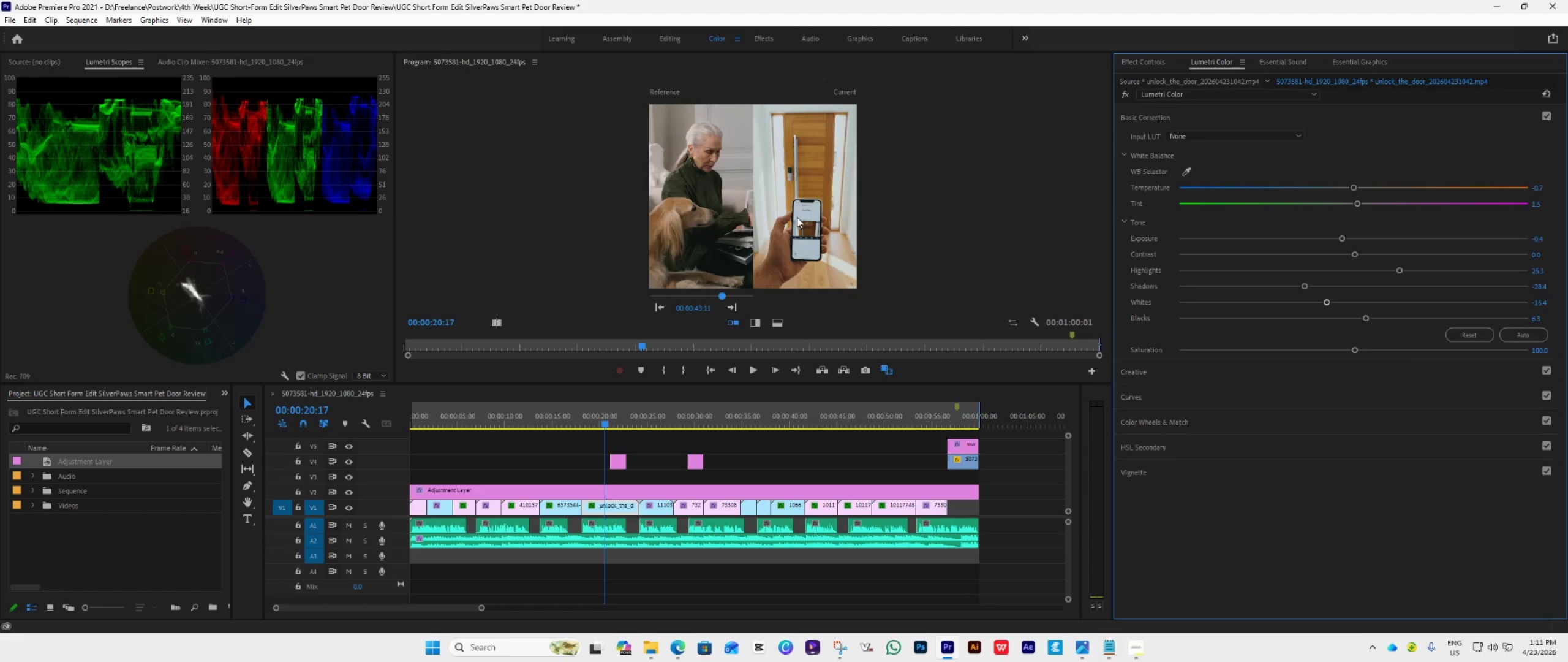 
wait(11.61)
 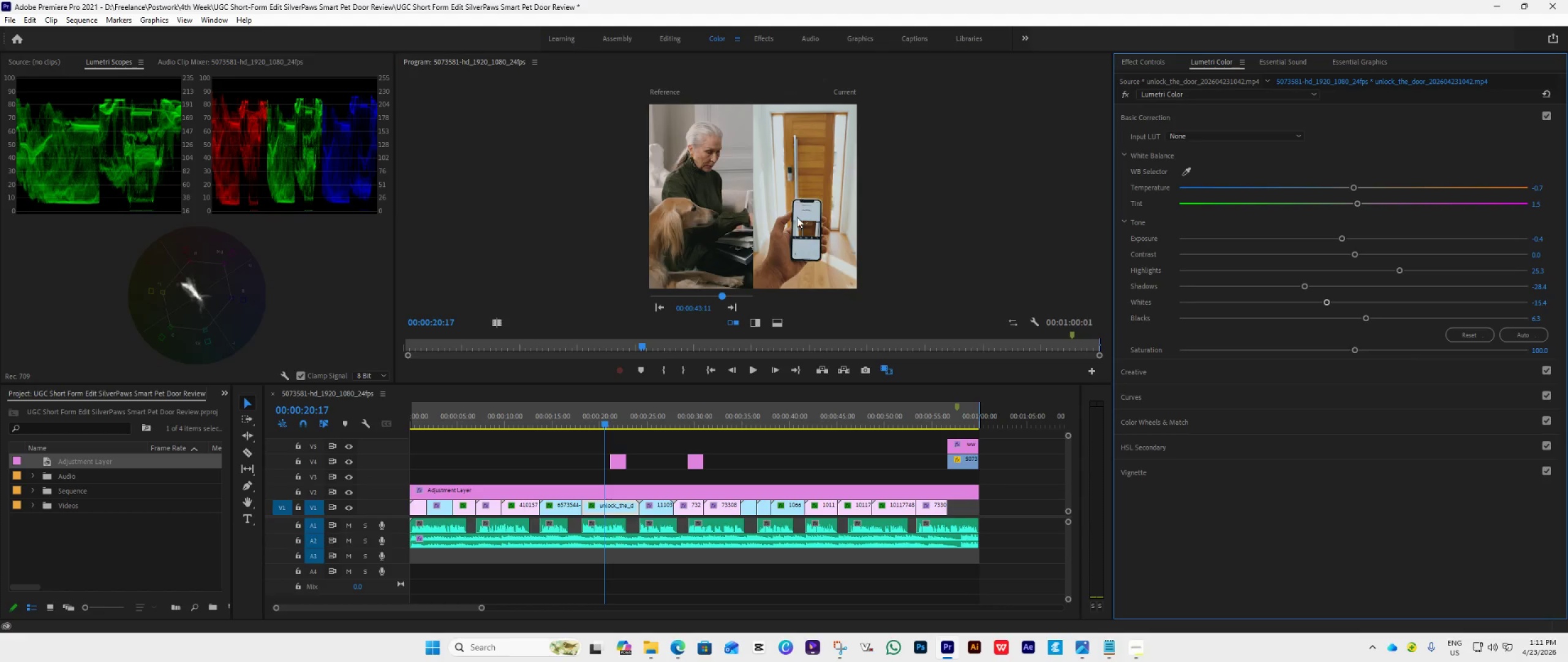 
left_click_drag(start_coordinate=[1400, 270], to_coordinate=[1362, 287])
 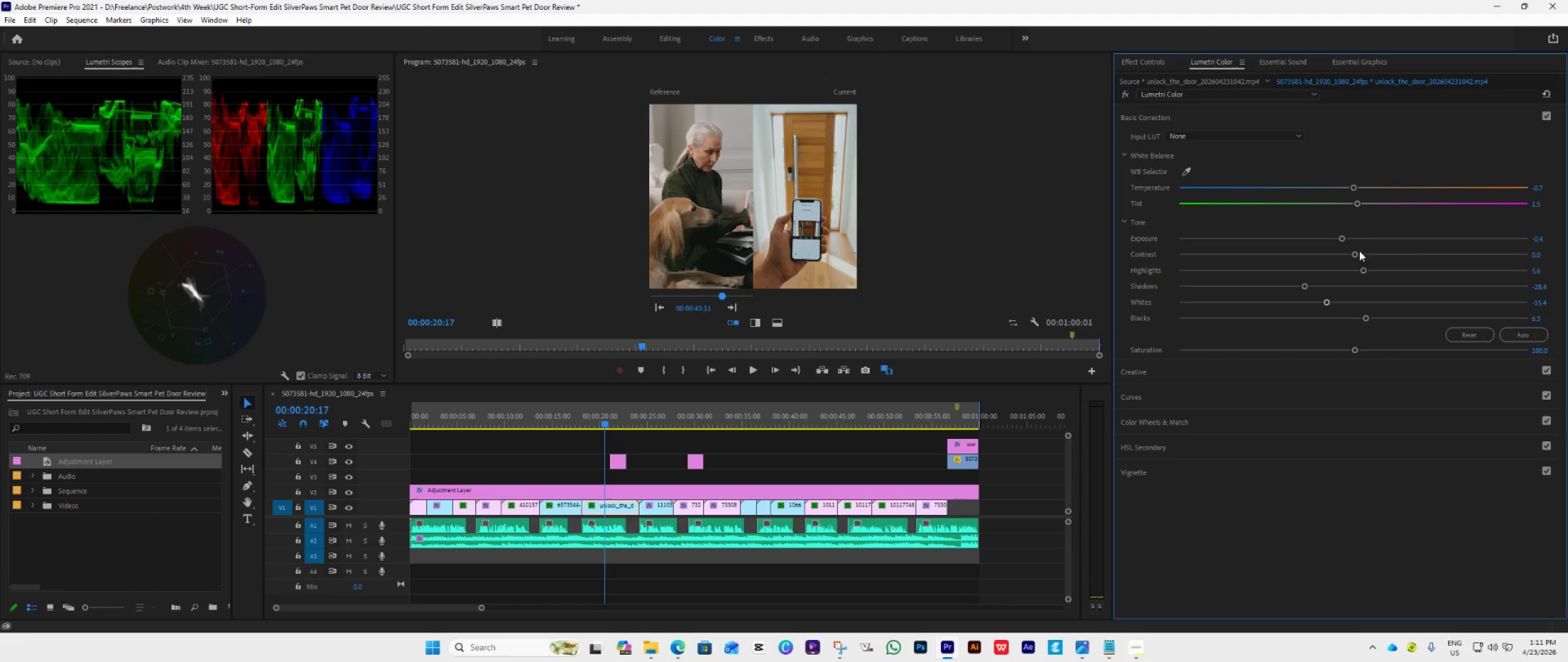 
left_click_drag(start_coordinate=[1362, 268], to_coordinate=[1368, 271])
 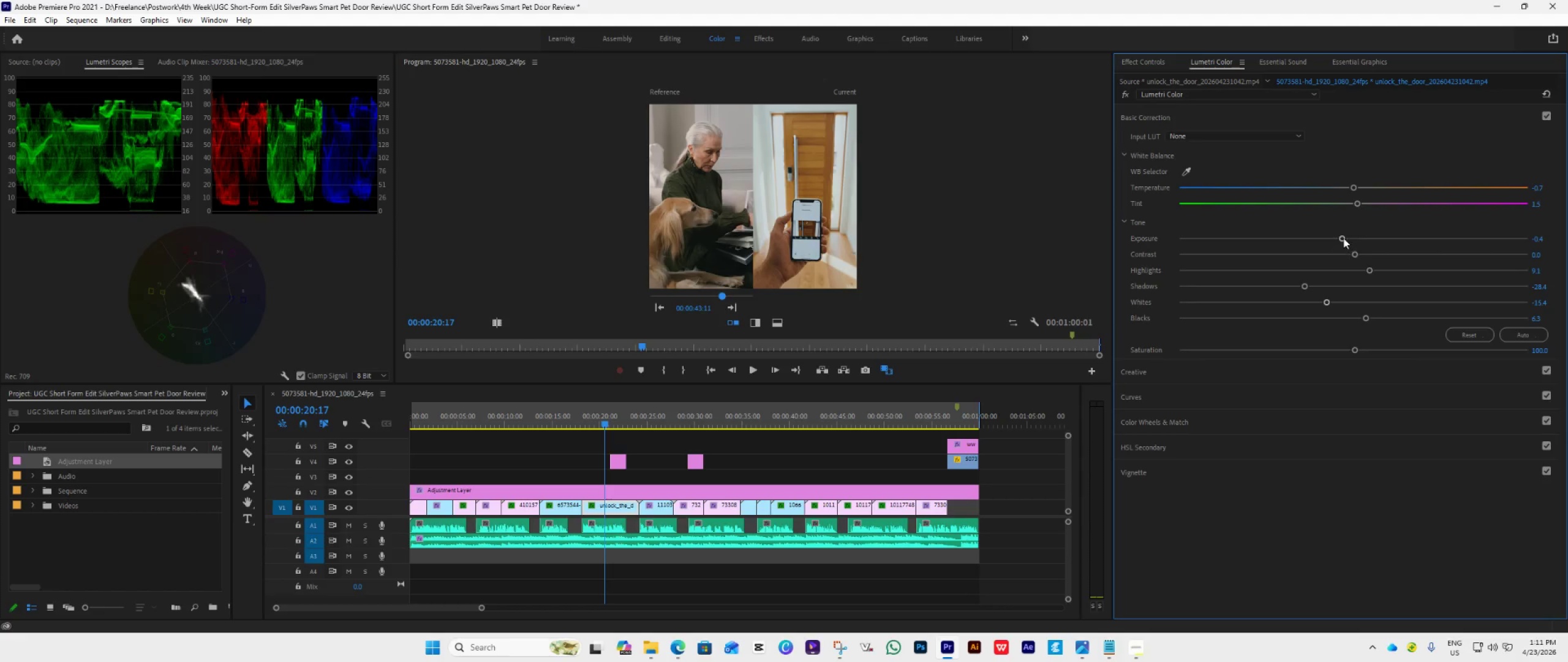 
left_click_drag(start_coordinate=[1343, 237], to_coordinate=[1324, 245])
 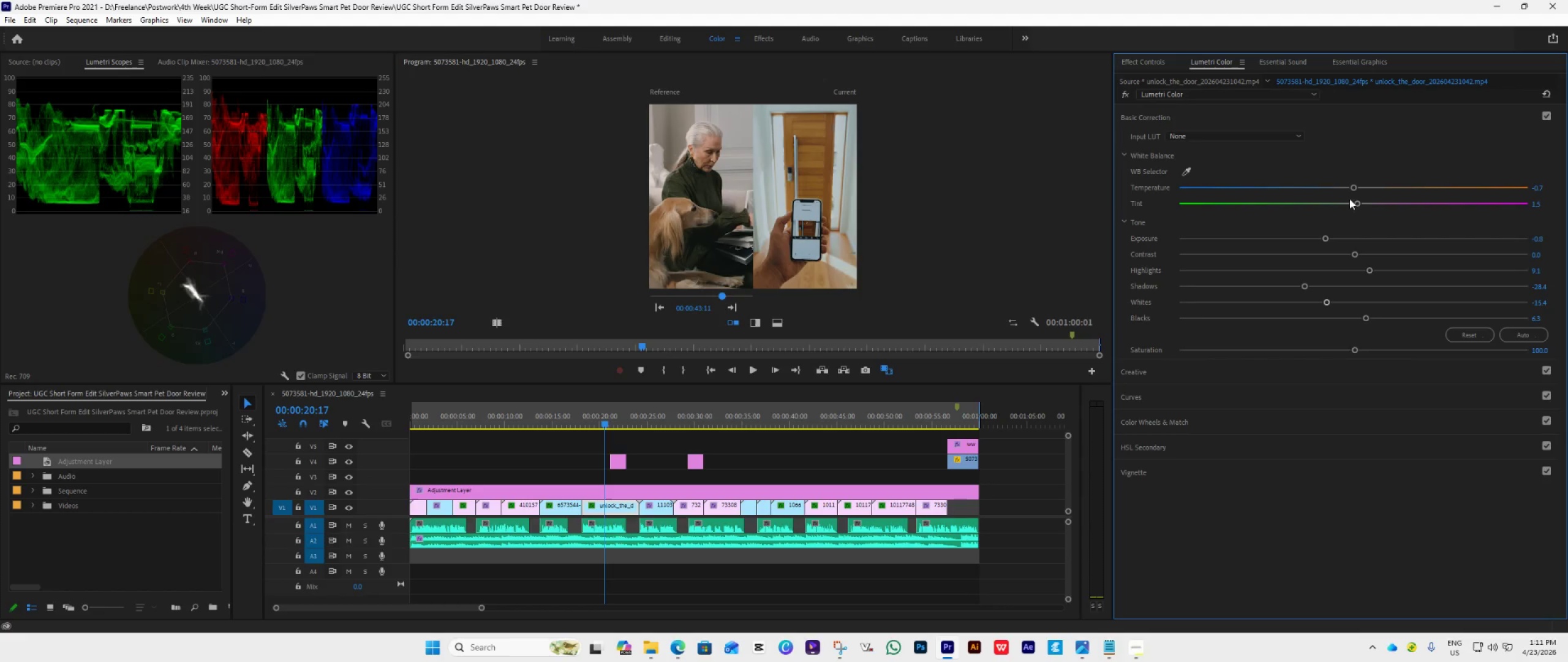 
left_click_drag(start_coordinate=[1322, 240], to_coordinate=[1326, 240])
 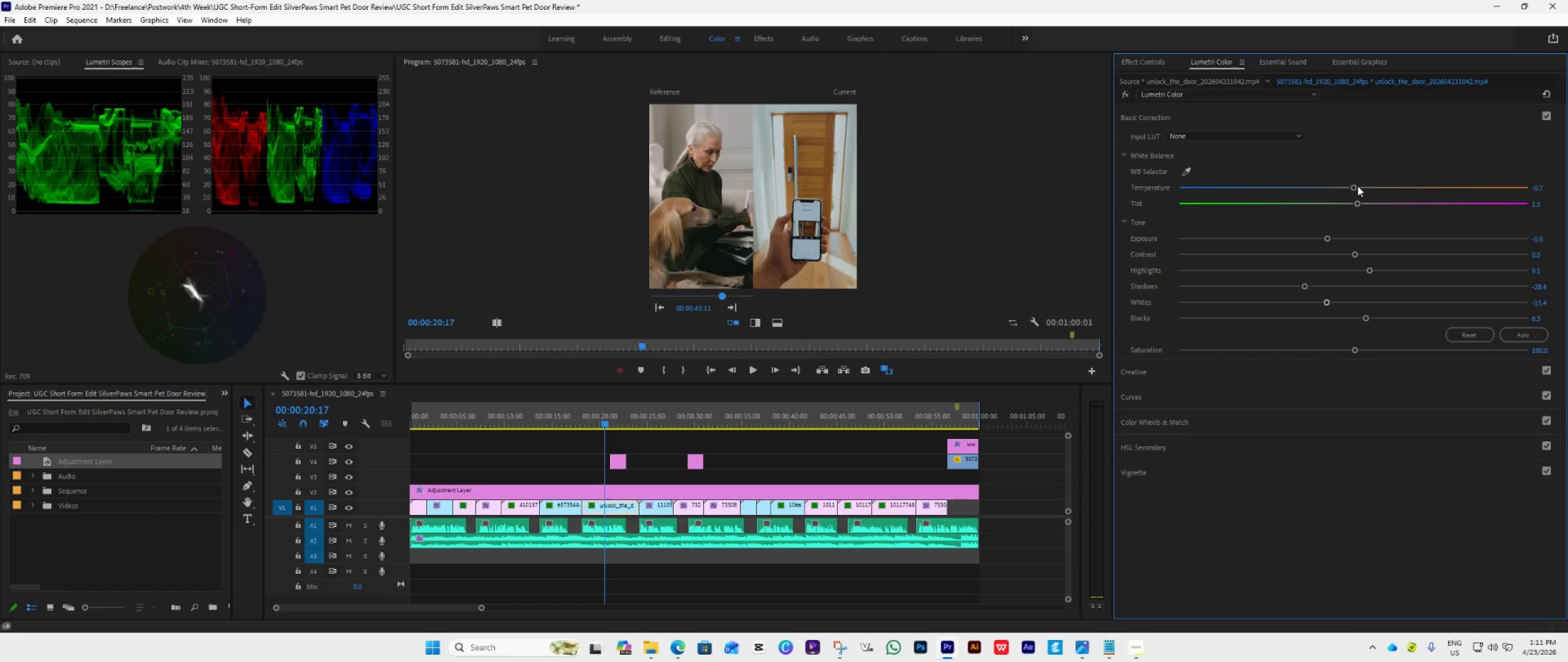 
left_click_drag(start_coordinate=[1357, 186], to_coordinate=[1373, 200])
 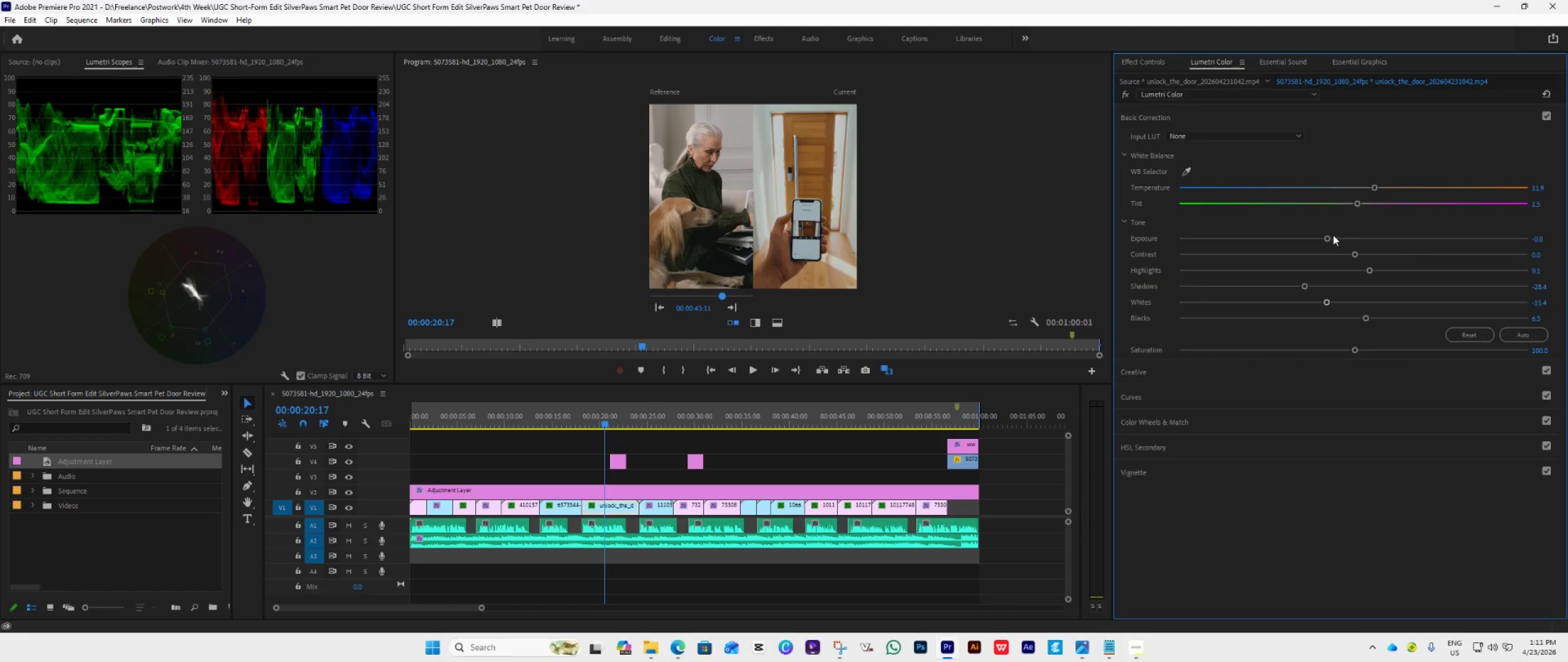 
left_click_drag(start_coordinate=[1326, 240], to_coordinate=[1336, 242])
 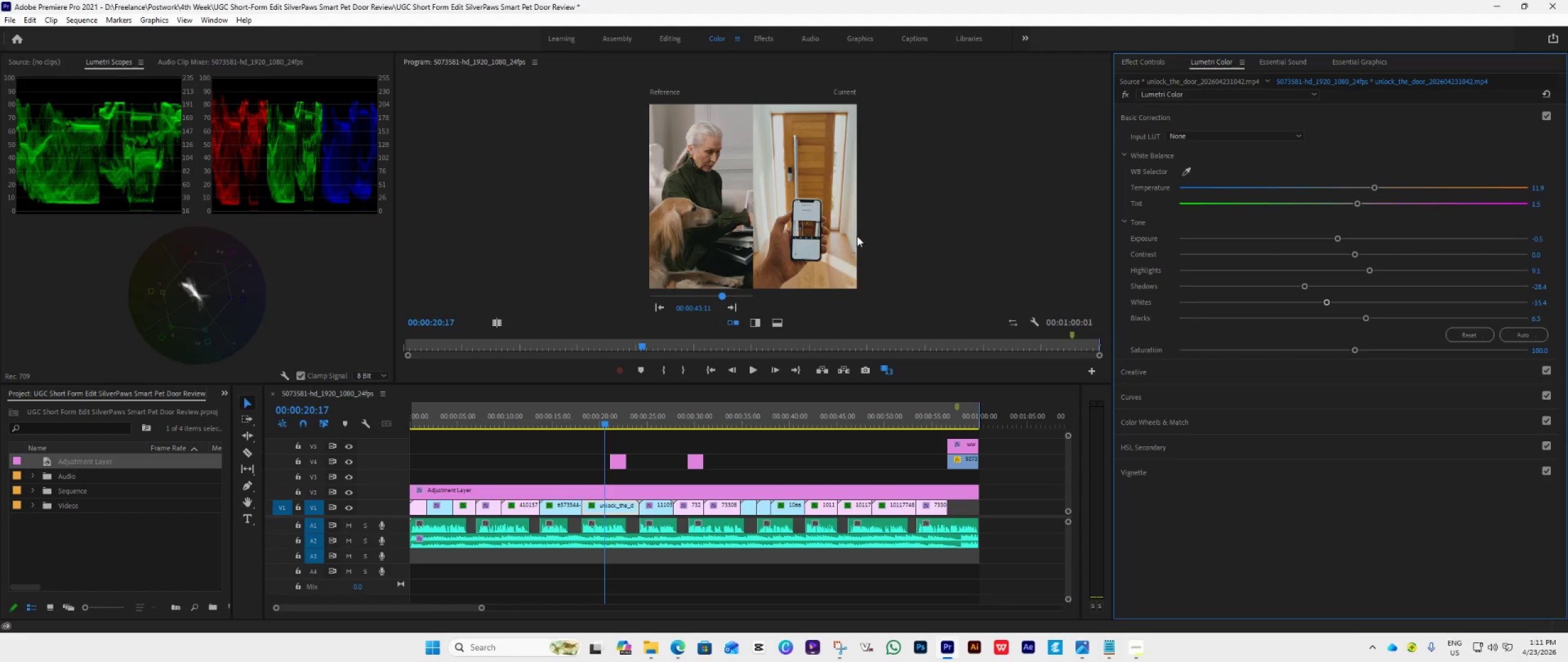 
wait(9.71)
 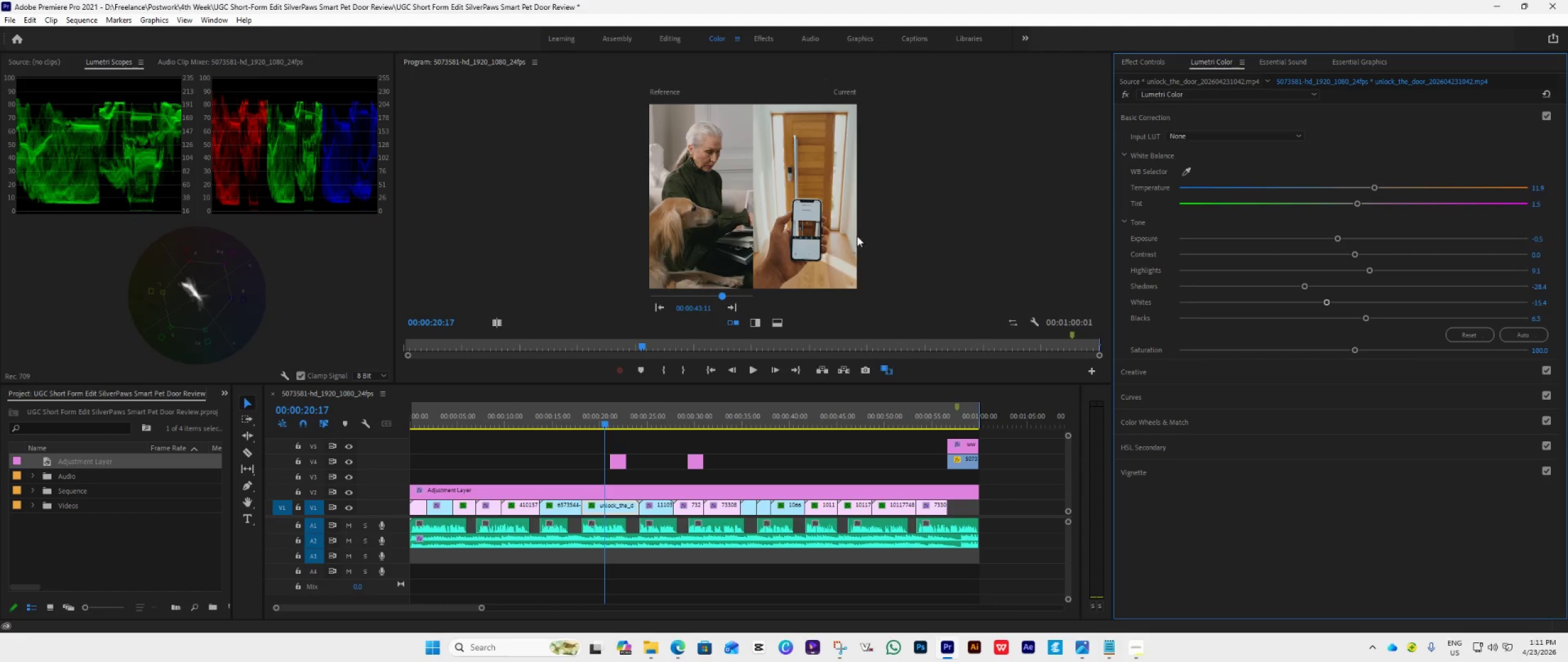 
left_click_drag(start_coordinate=[1327, 301], to_coordinate=[1277, 319])
 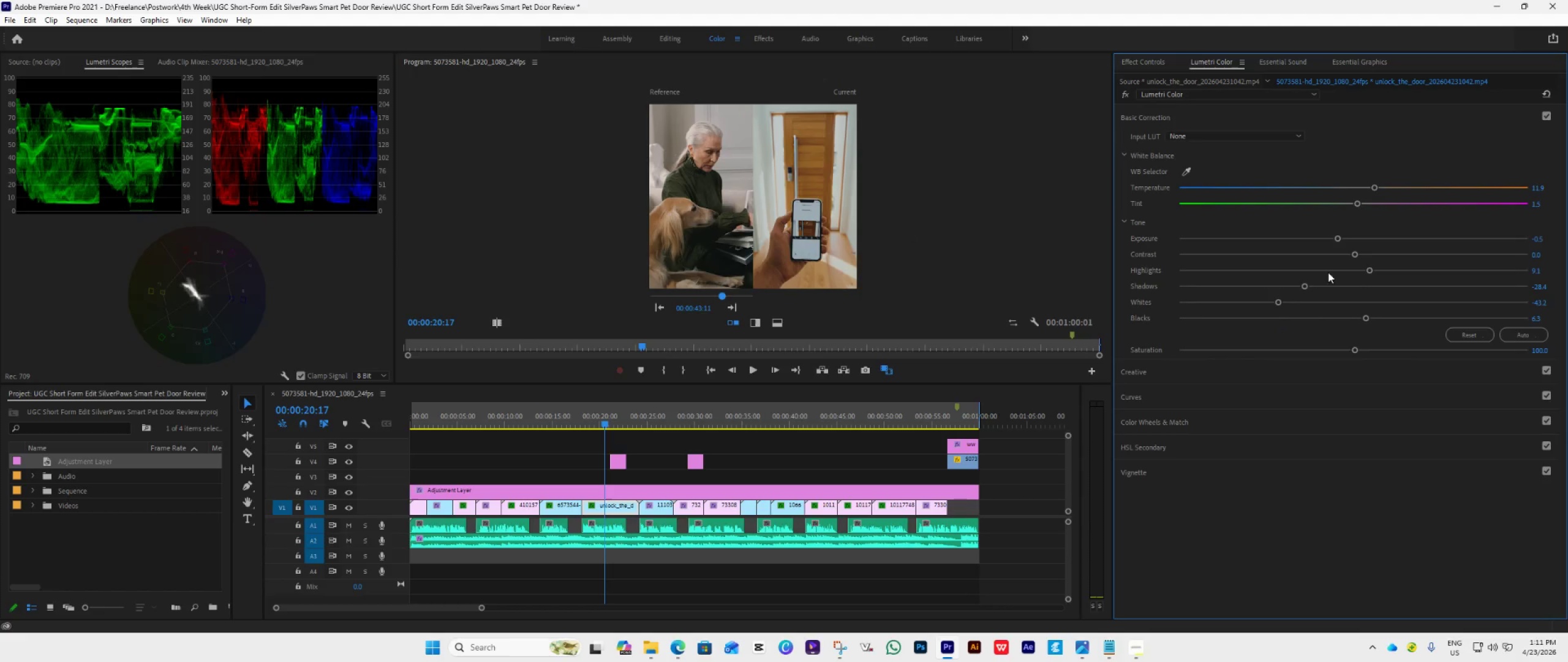 
left_click_drag(start_coordinate=[1369, 270], to_coordinate=[1396, 279])
 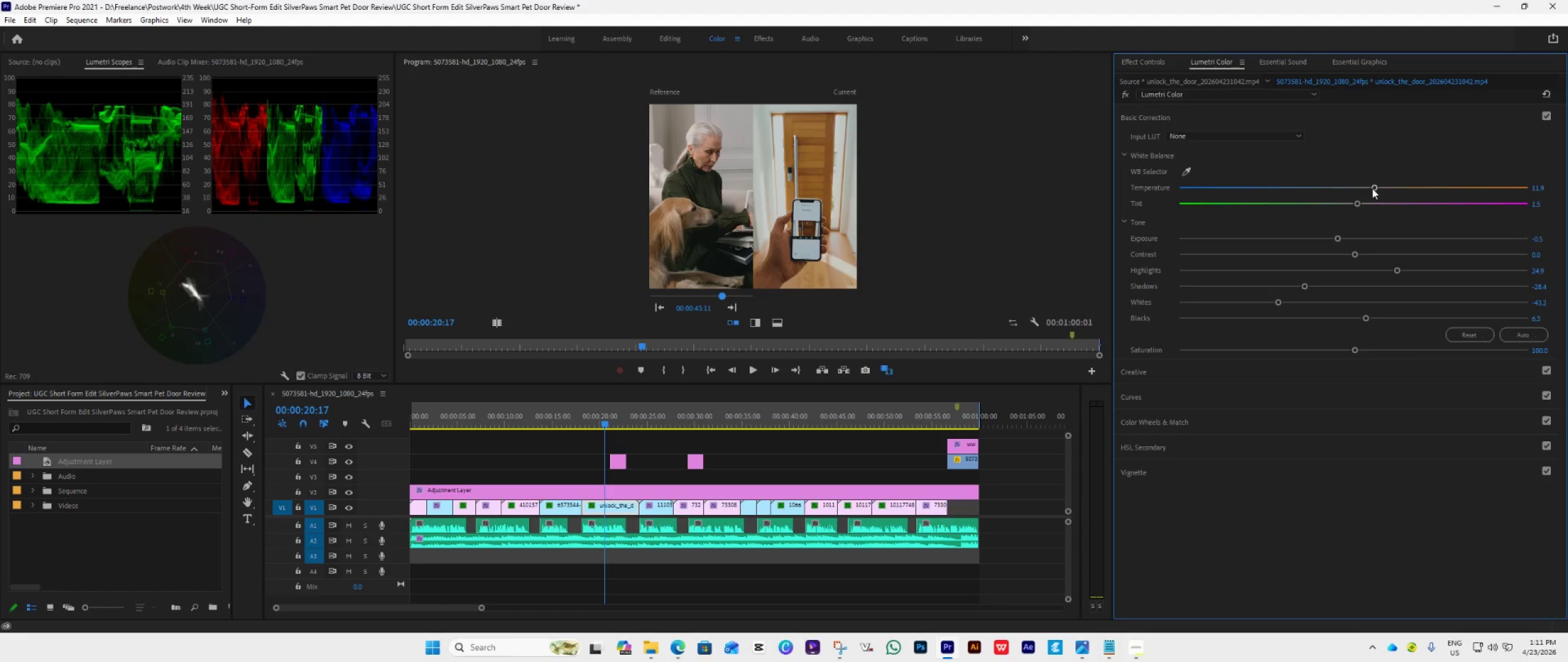 
left_click_drag(start_coordinate=[1371, 188], to_coordinate=[1370, 199])
 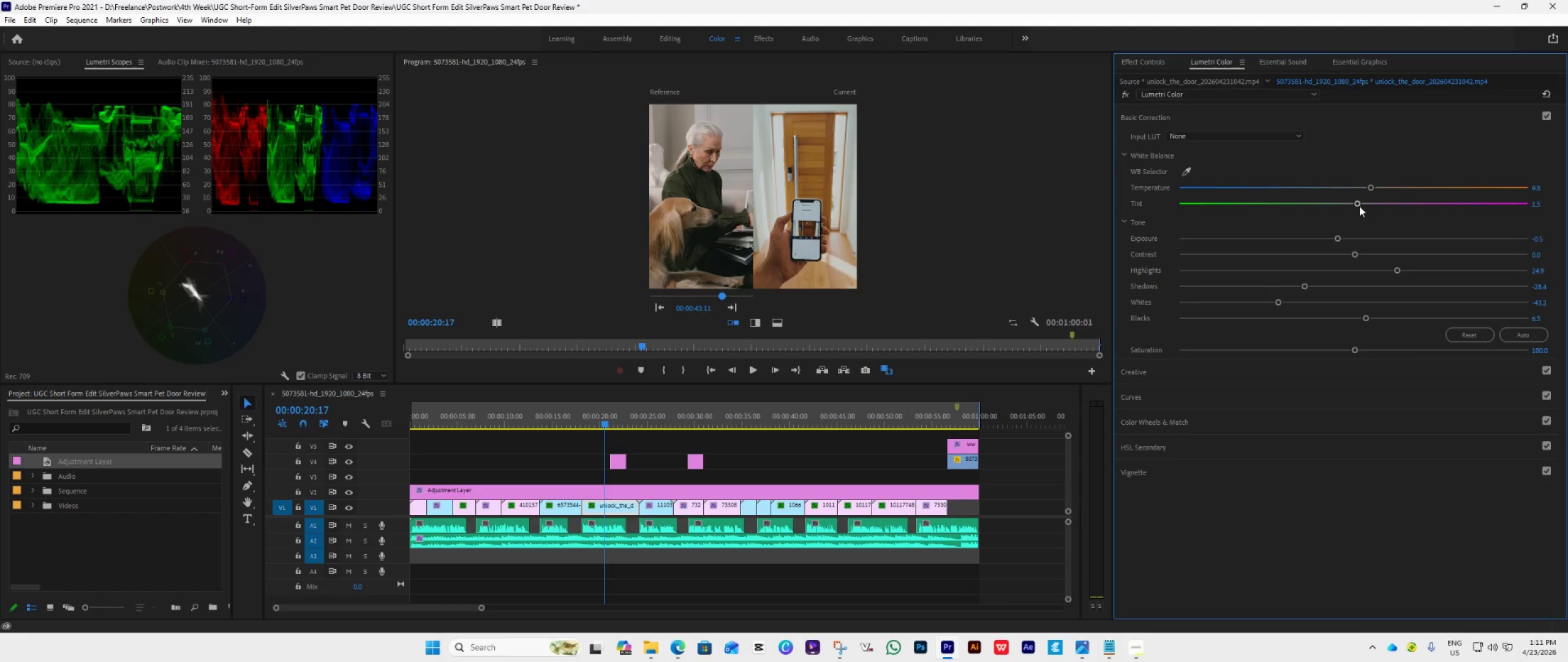 
left_click_drag(start_coordinate=[1359, 205], to_coordinate=[1365, 207])
 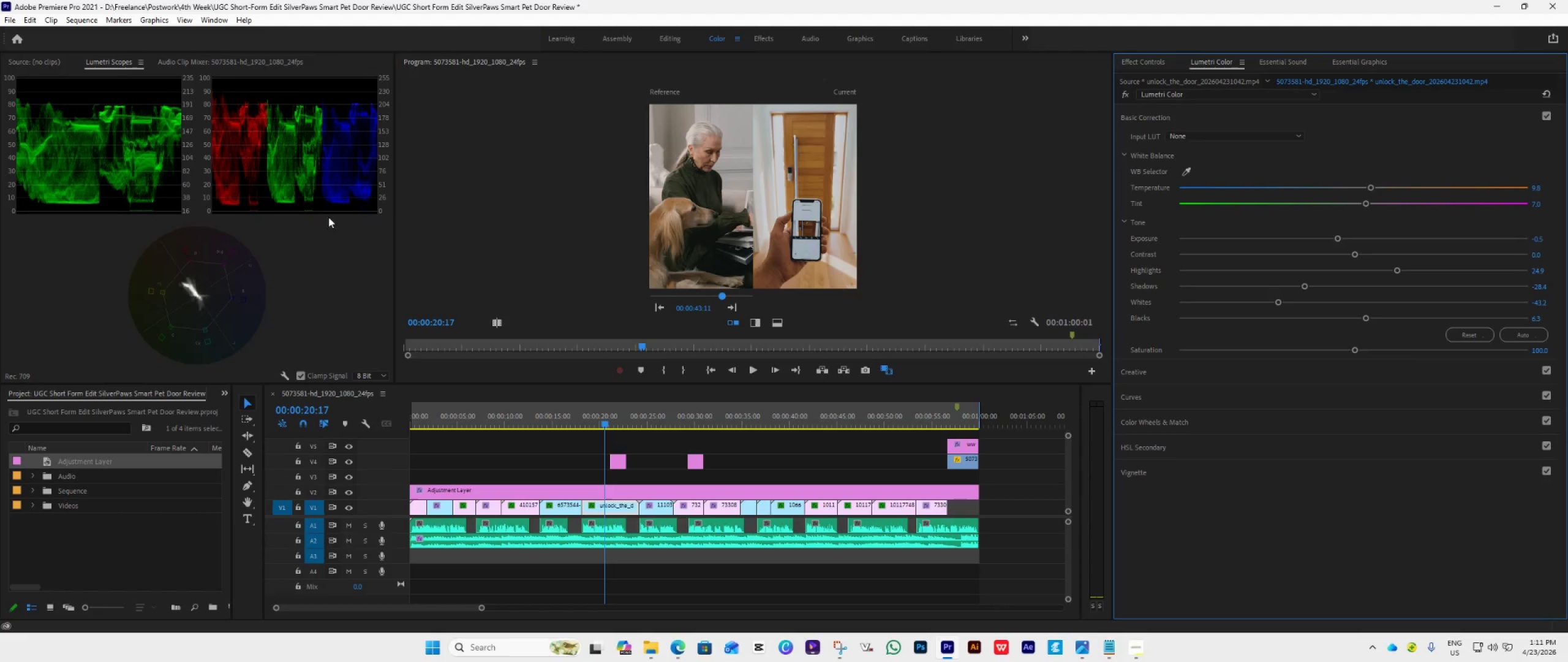 
wait(9.81)
 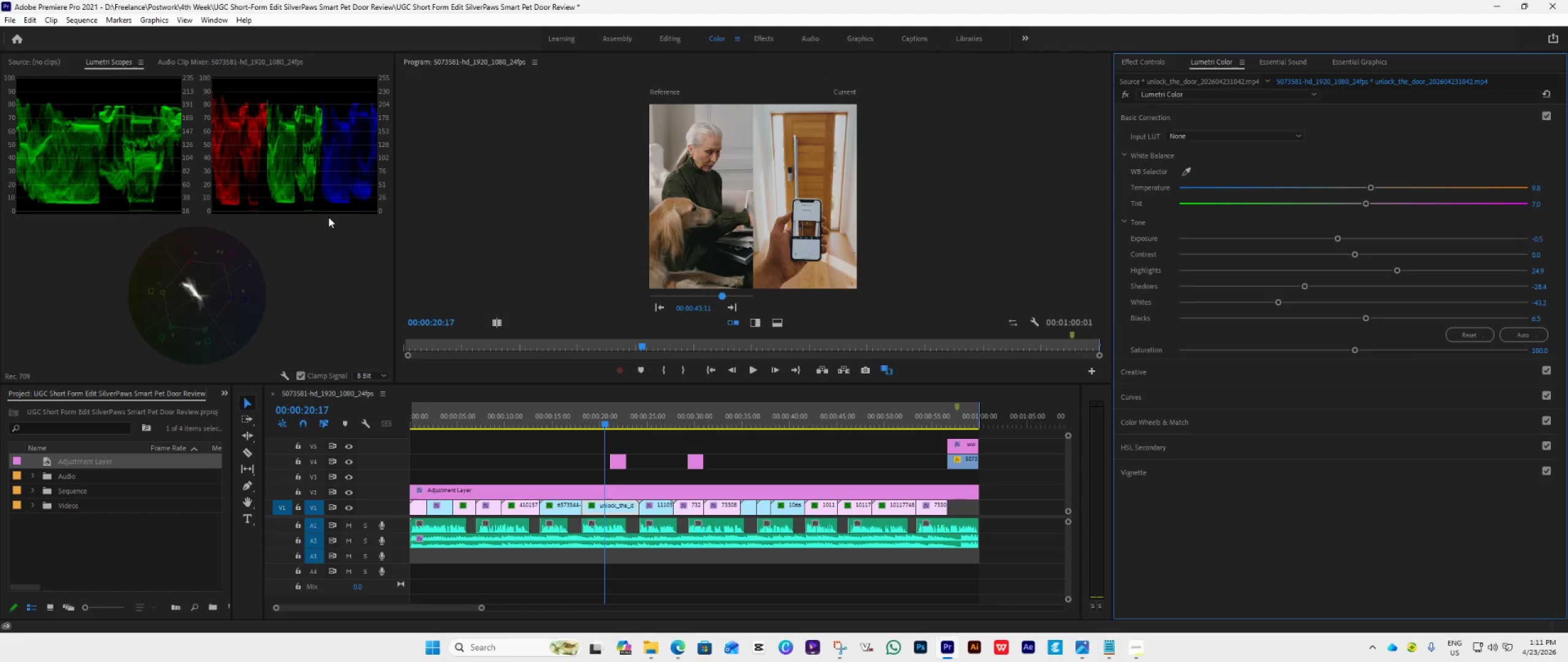 
left_click_drag(start_coordinate=[1370, 185], to_coordinate=[1374, 186])
 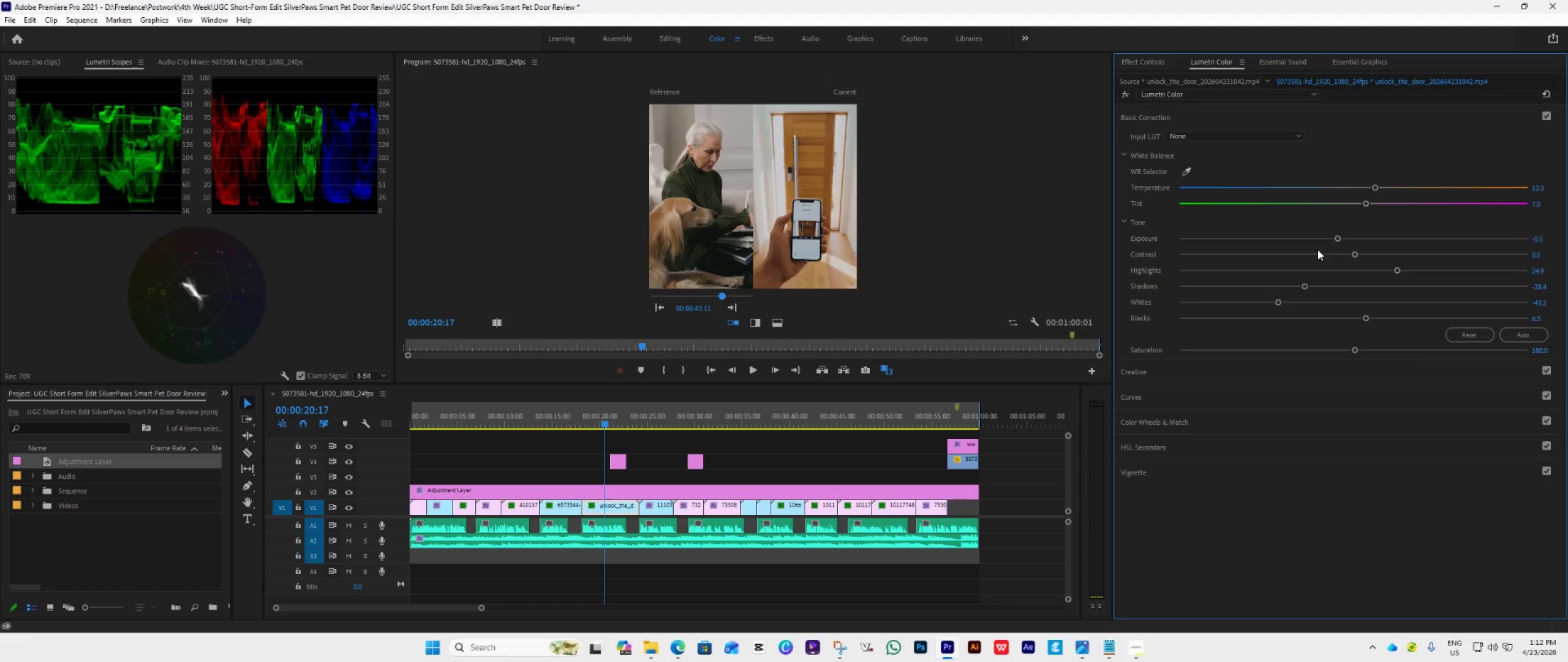 
left_click_drag(start_coordinate=[1357, 251], to_coordinate=[1330, 259])
 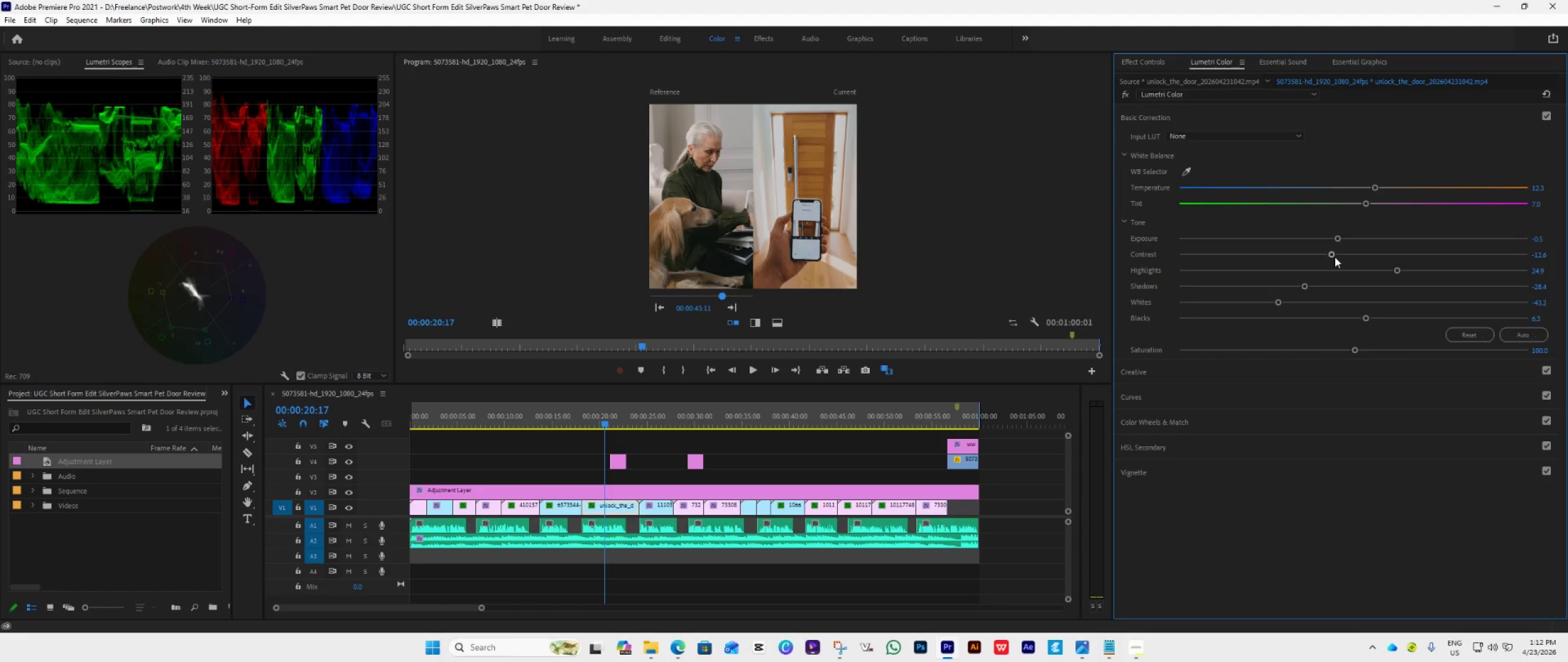 
left_click_drag(start_coordinate=[1332, 255], to_coordinate=[1322, 259])
 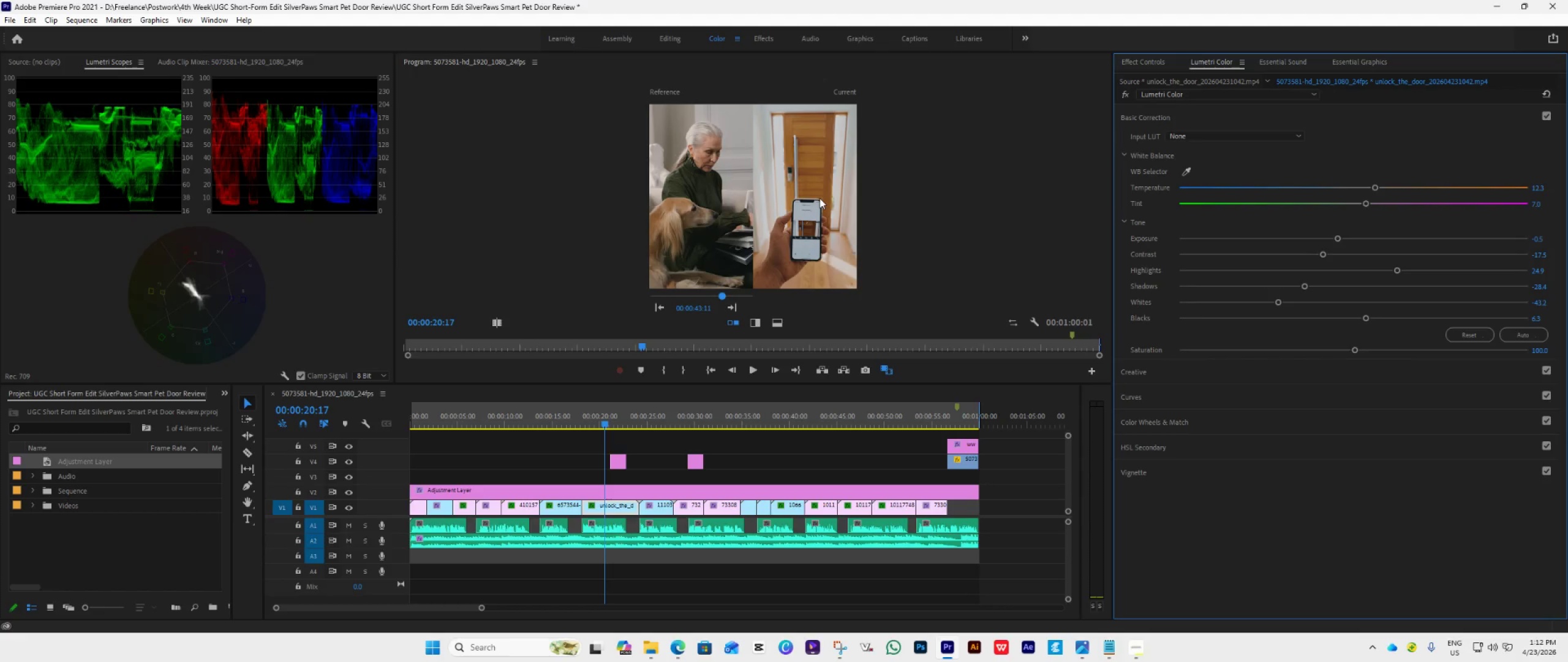 
wait(5.92)
 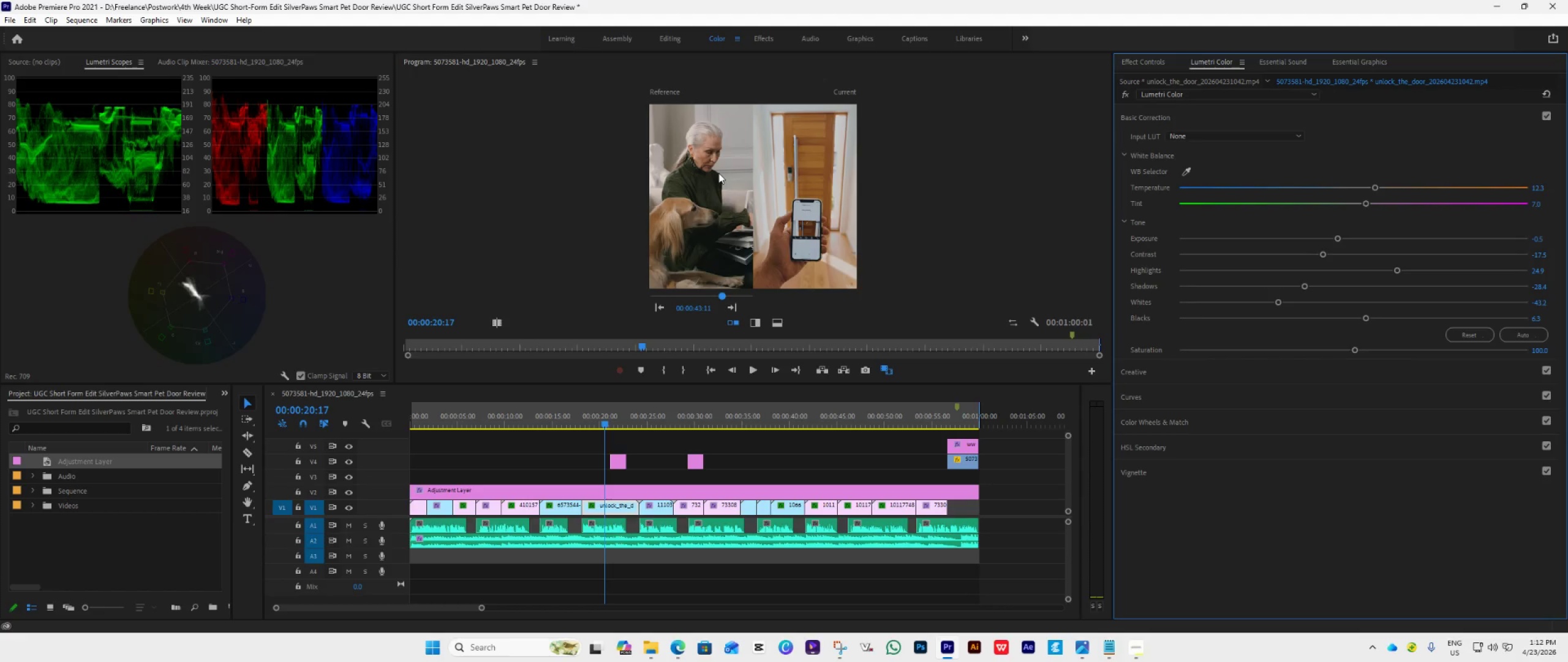 
left_click_drag(start_coordinate=[1356, 350], to_coordinate=[1344, 370])
 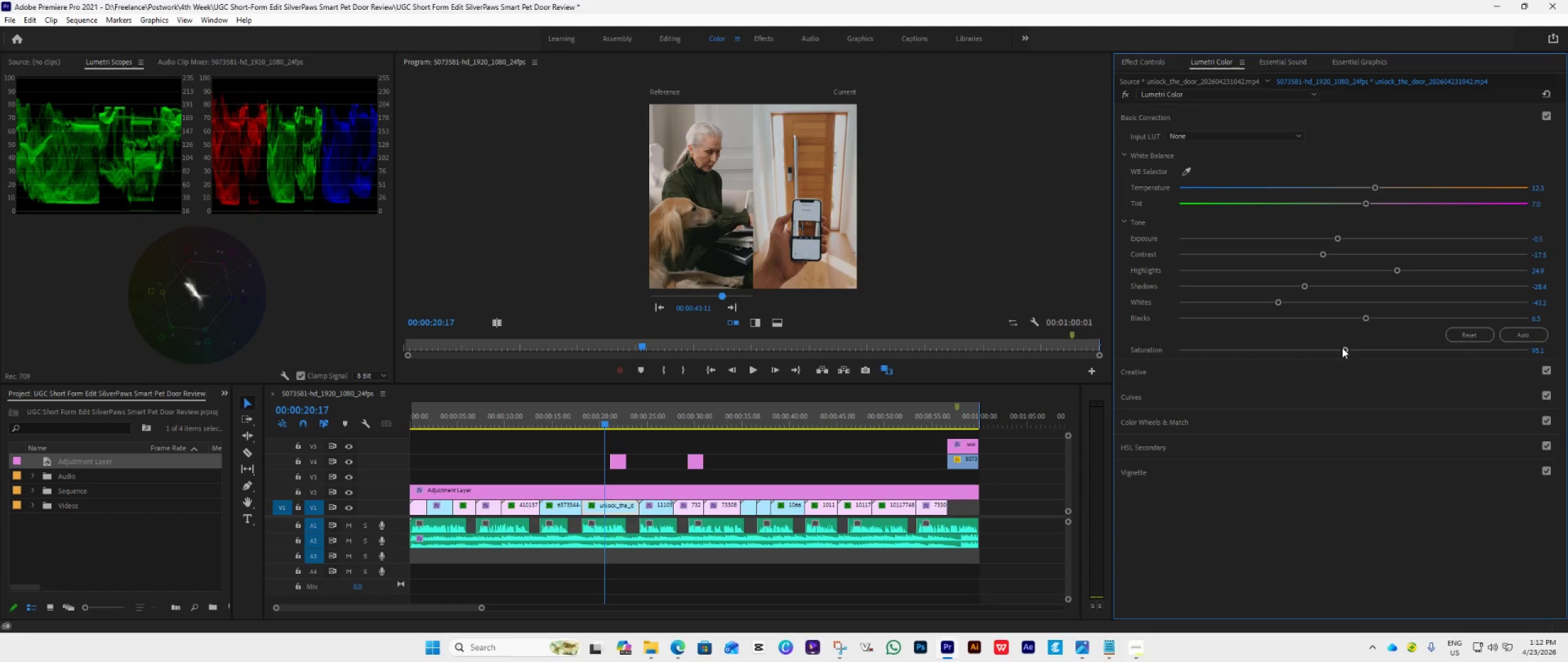 
left_click_drag(start_coordinate=[1342, 348], to_coordinate=[1327, 384])
 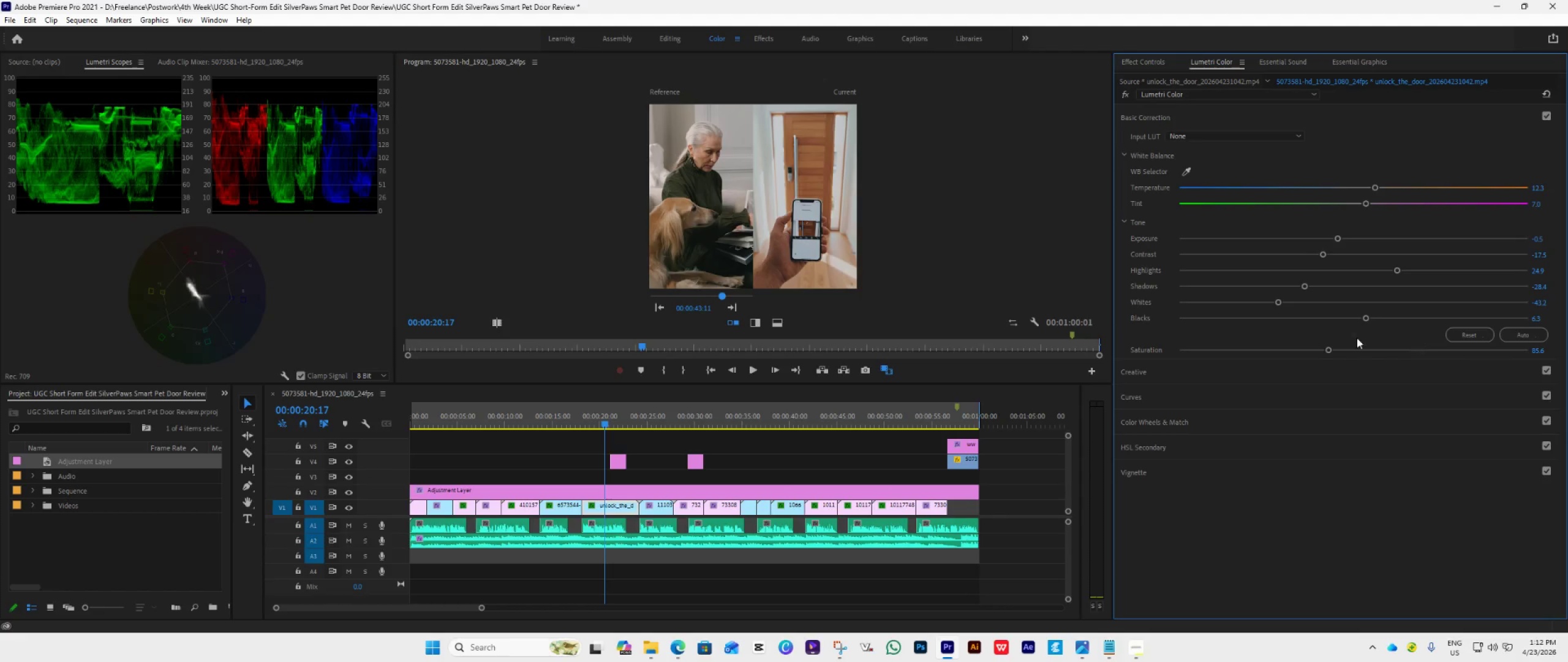 
left_click_drag(start_coordinate=[1328, 346], to_coordinate=[1336, 349])
 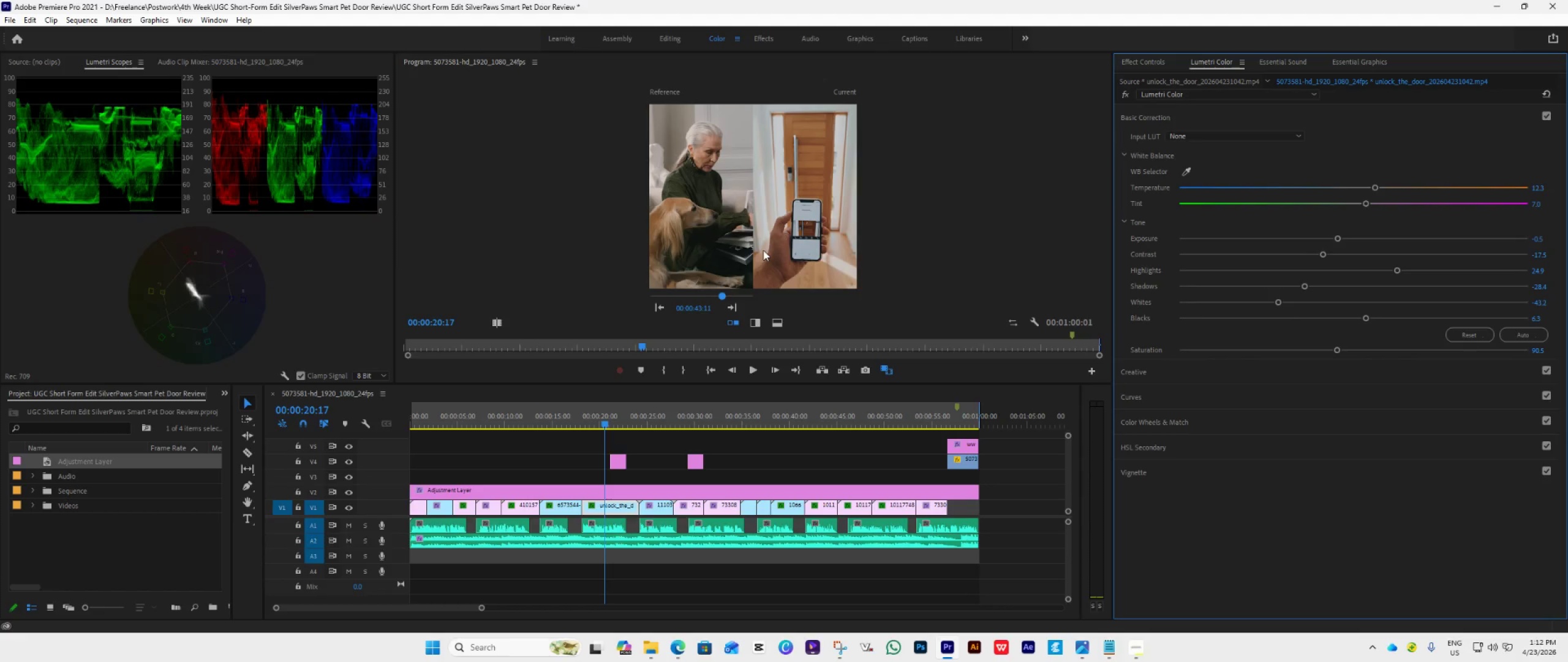 
wait(9.62)
 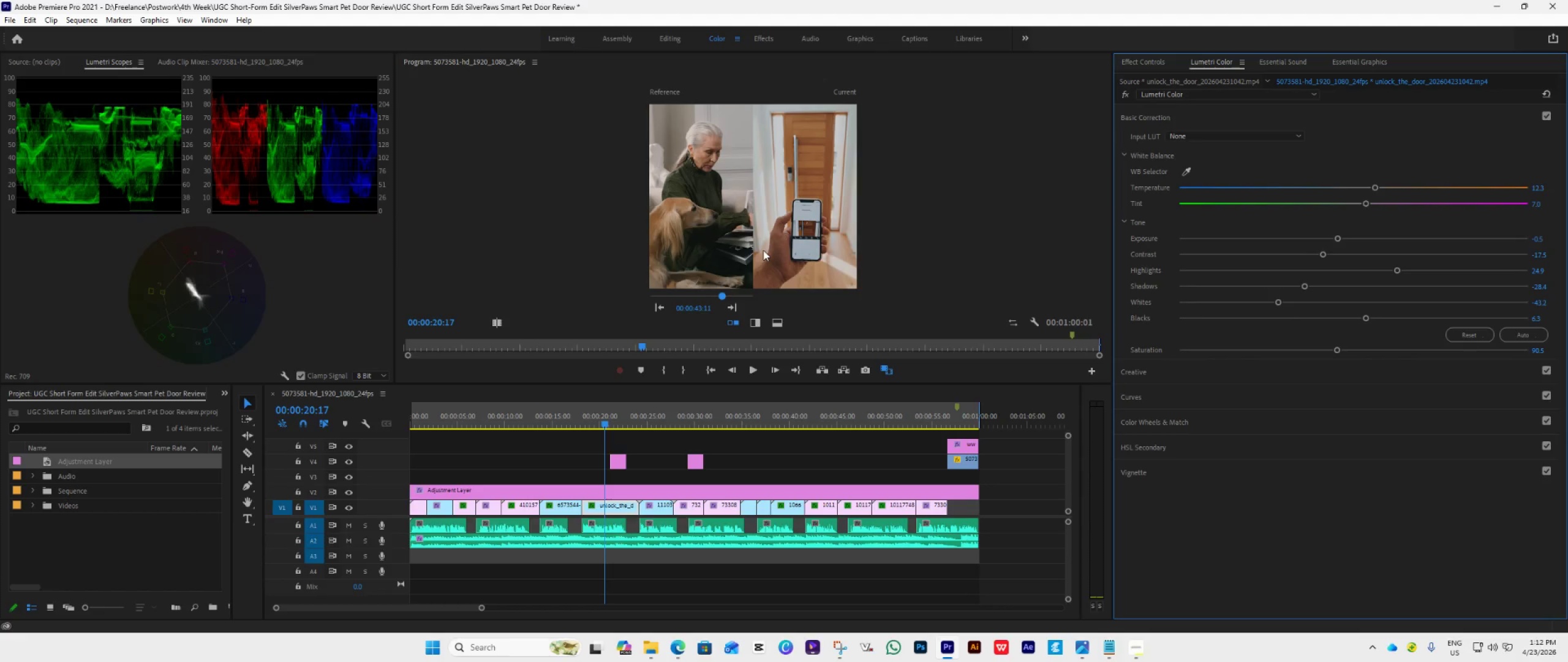 
left_click_drag(start_coordinate=[1376, 189], to_coordinate=[1380, 189])
 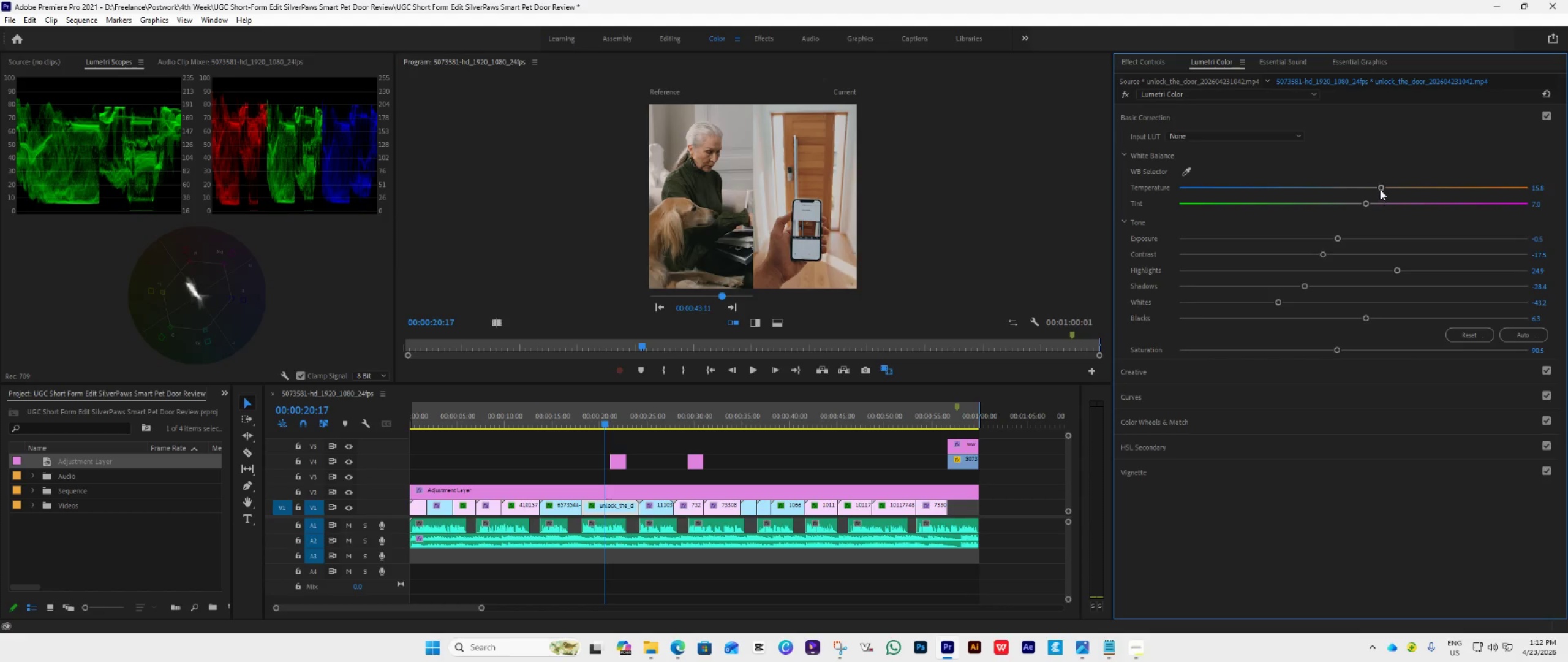 
double_click([1377, 205])
 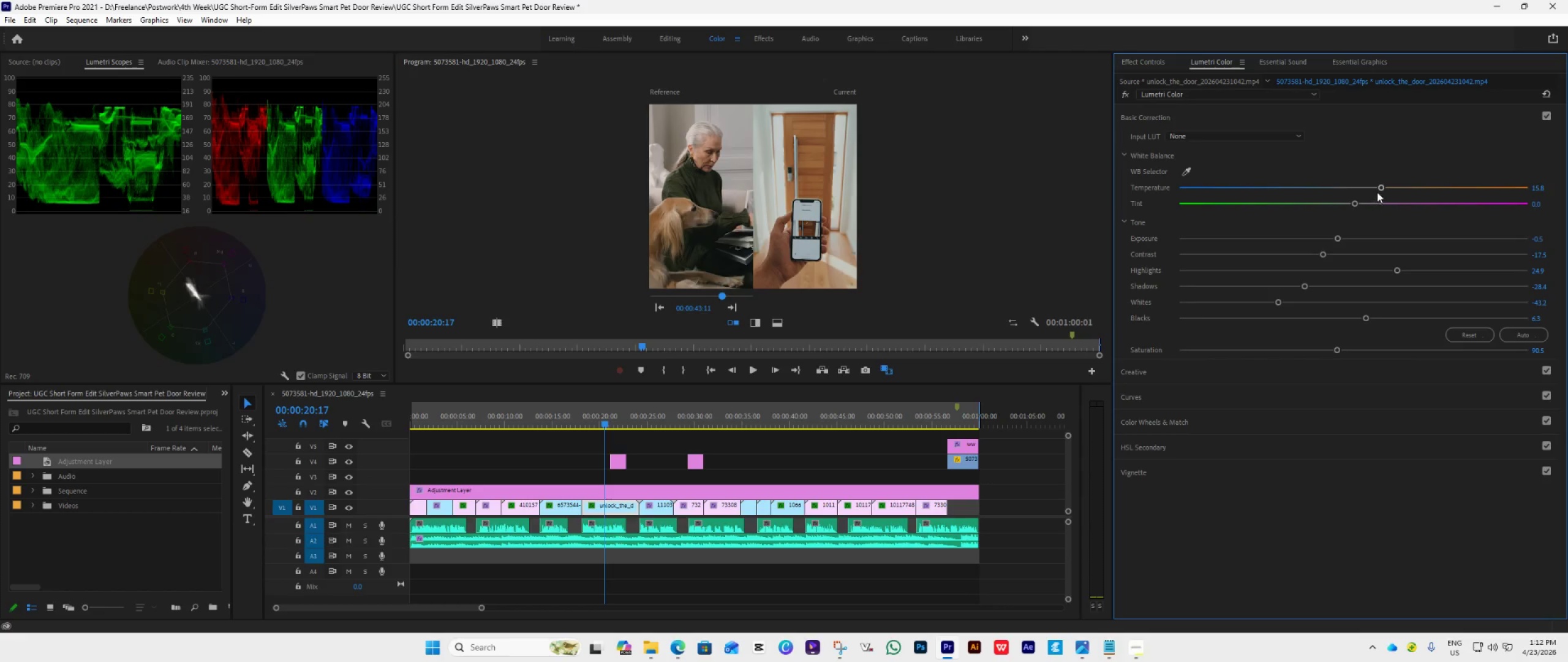 
left_click_drag(start_coordinate=[1376, 188], to_coordinate=[1370, 189])
 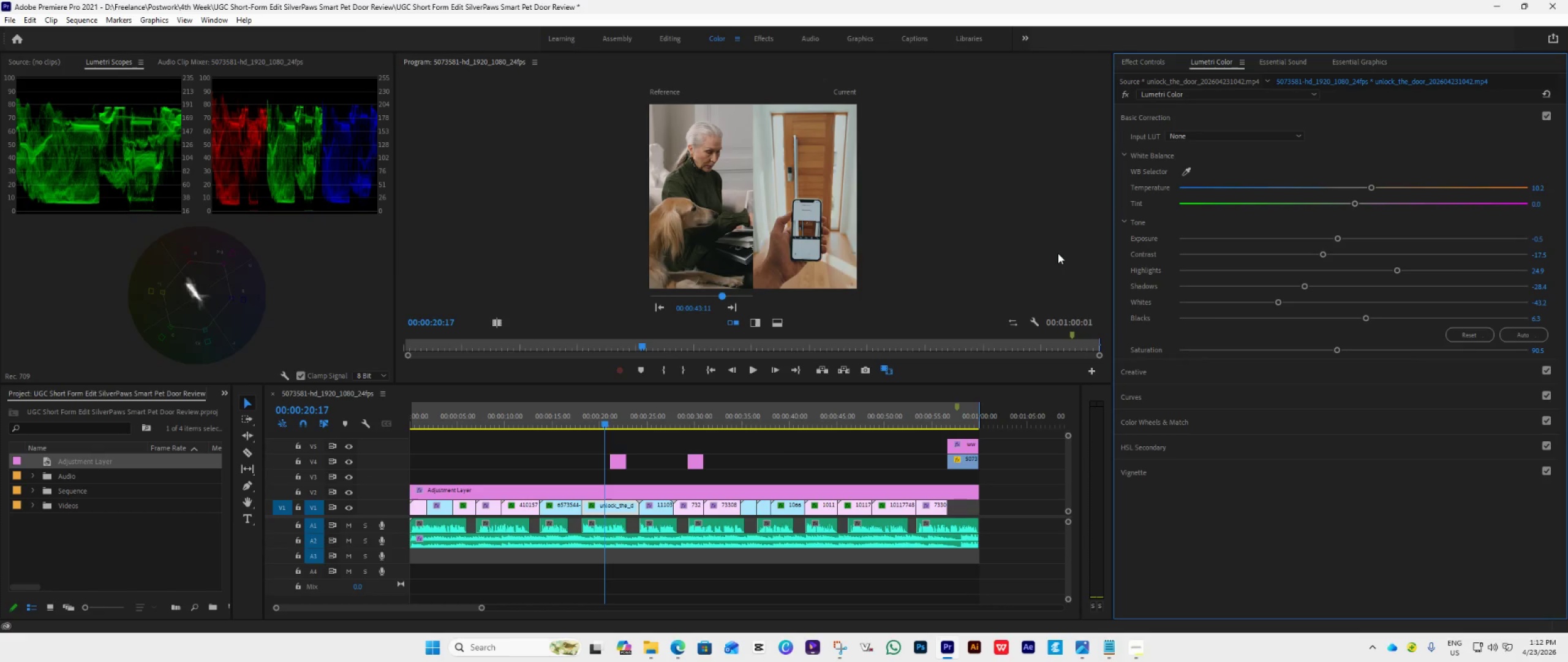 
left_click([1204, 120])
 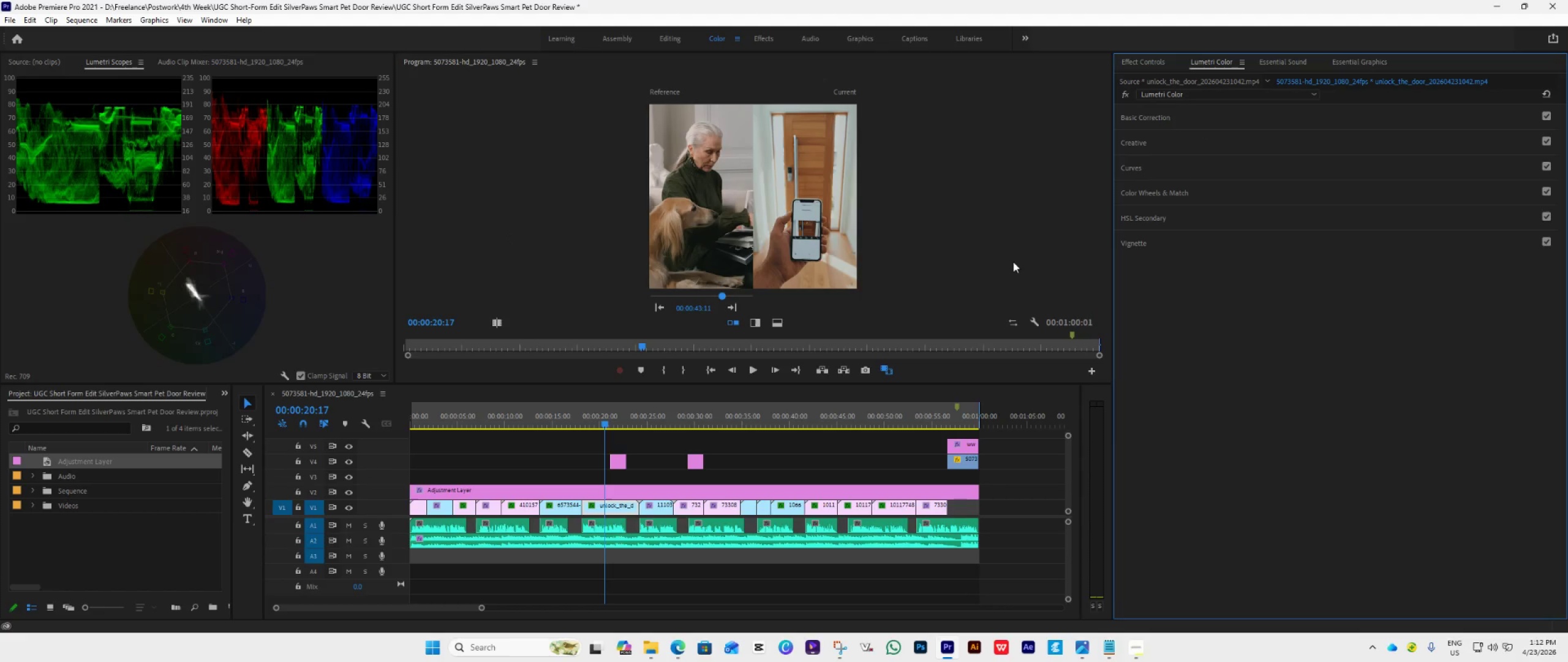 
left_click([1246, 186])
 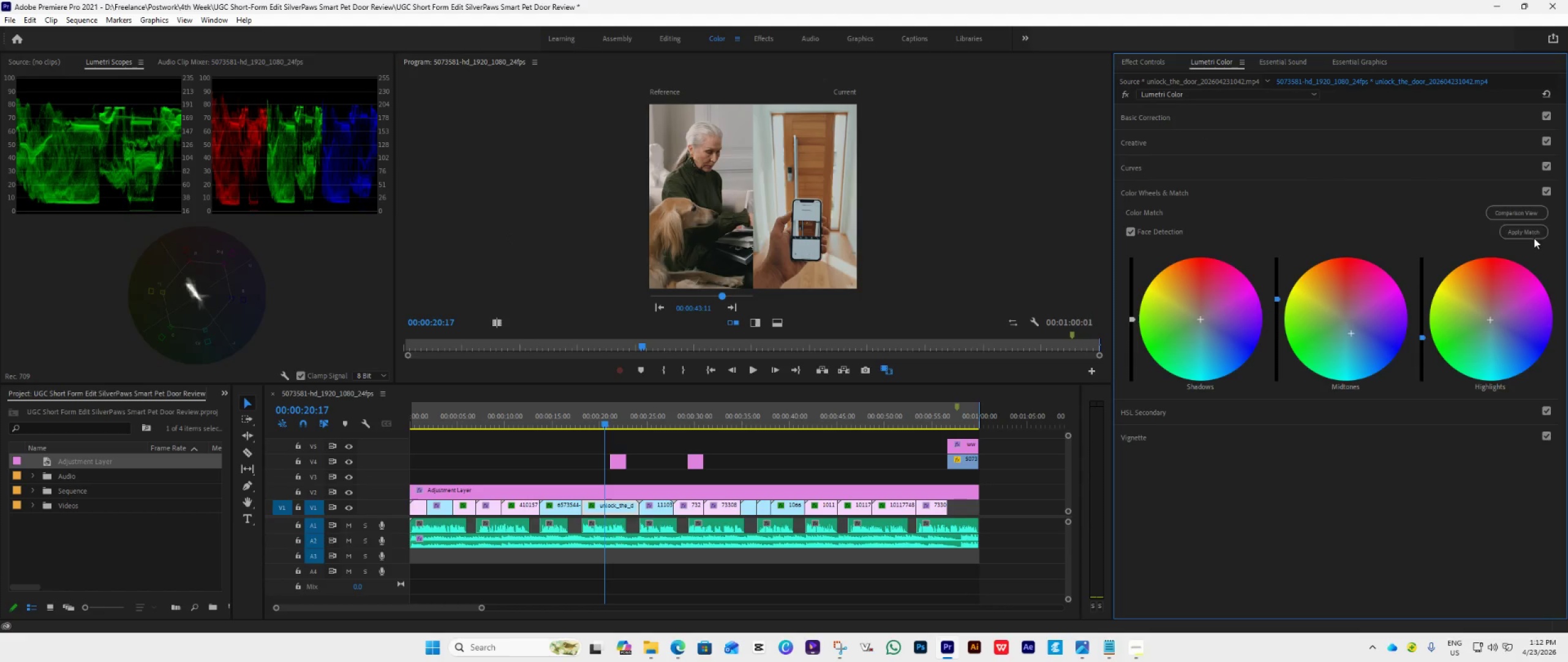 
left_click([1534, 230])
 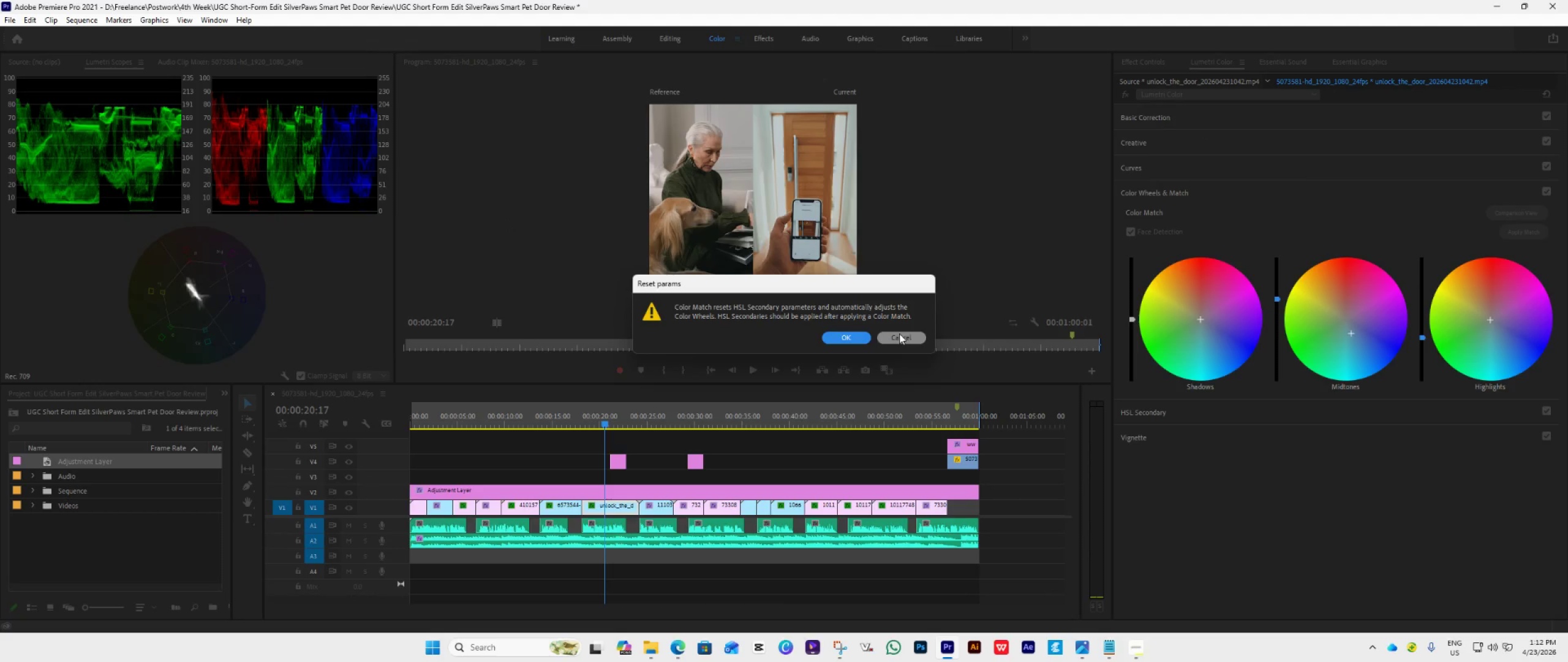 
left_click([899, 333])
 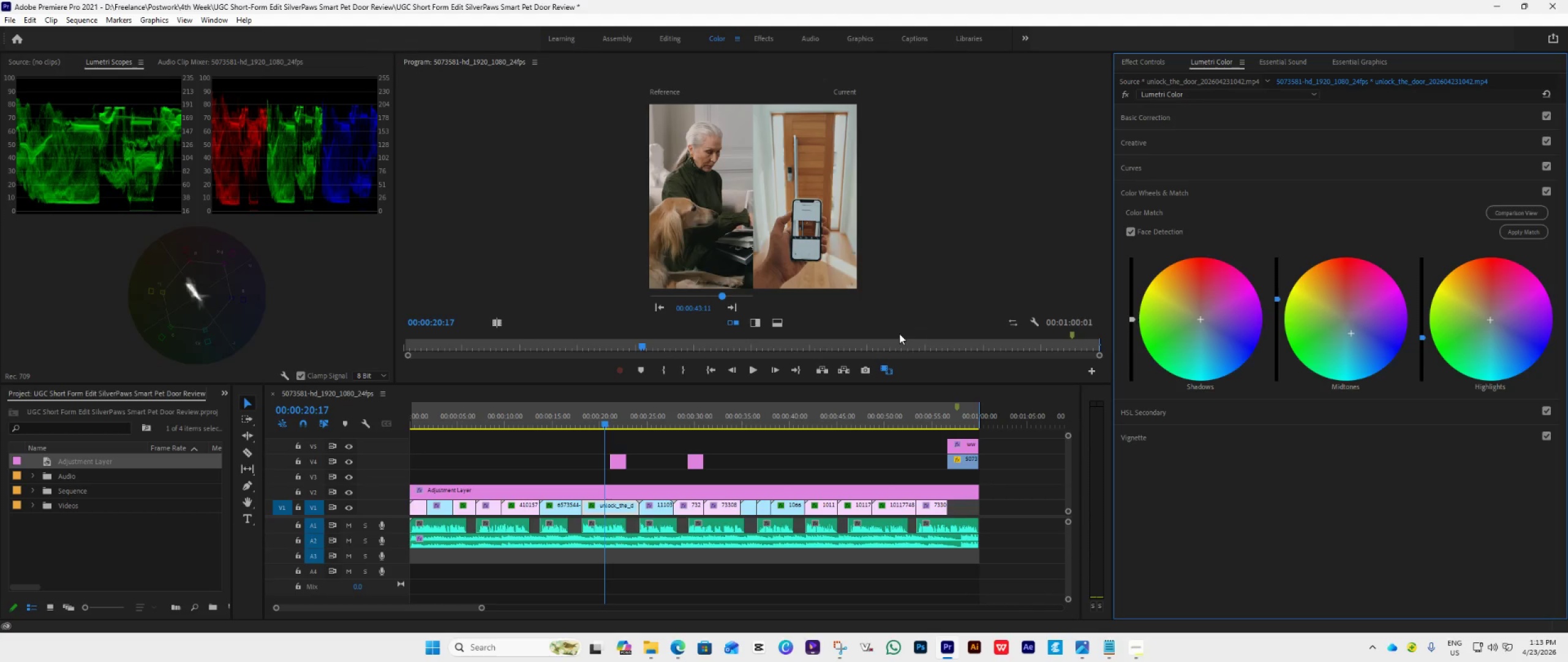 
left_click([1212, 114])
 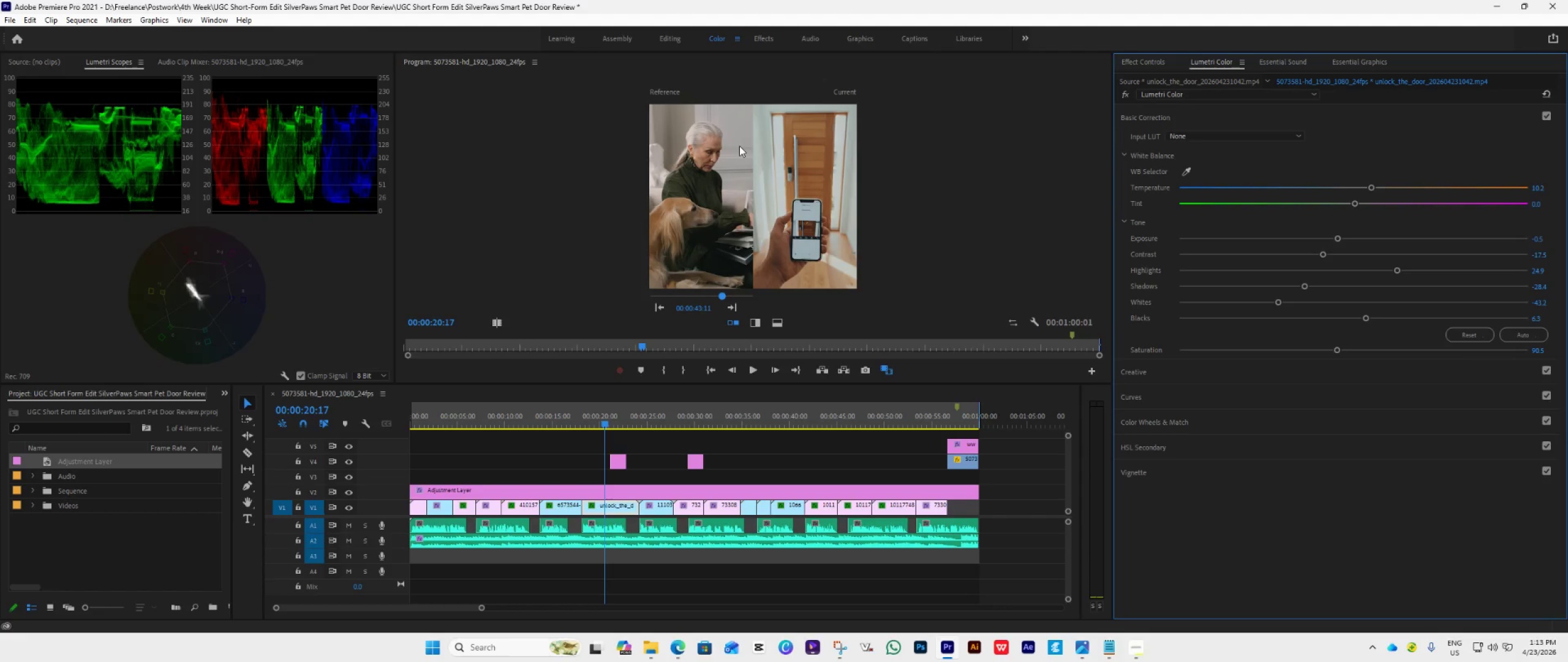 
wait(11.88)
 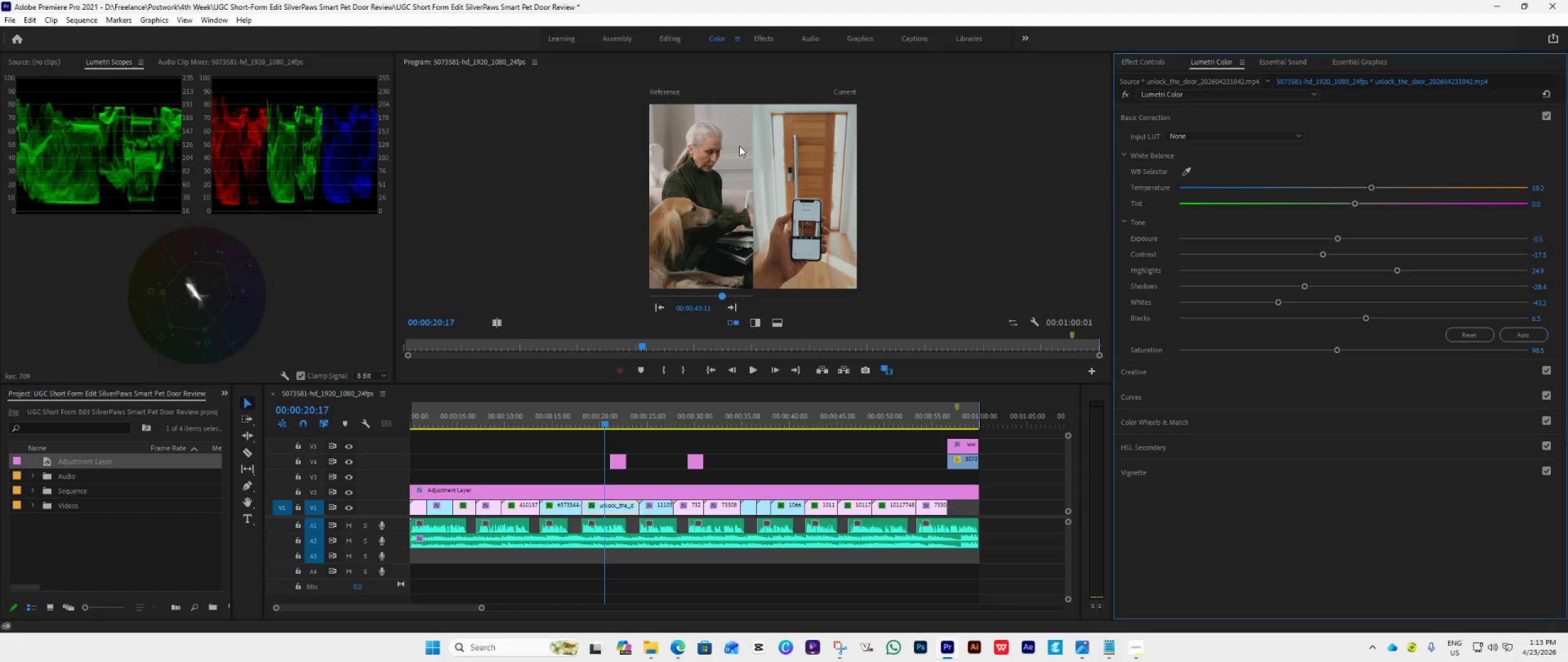 
left_click([1204, 120])
 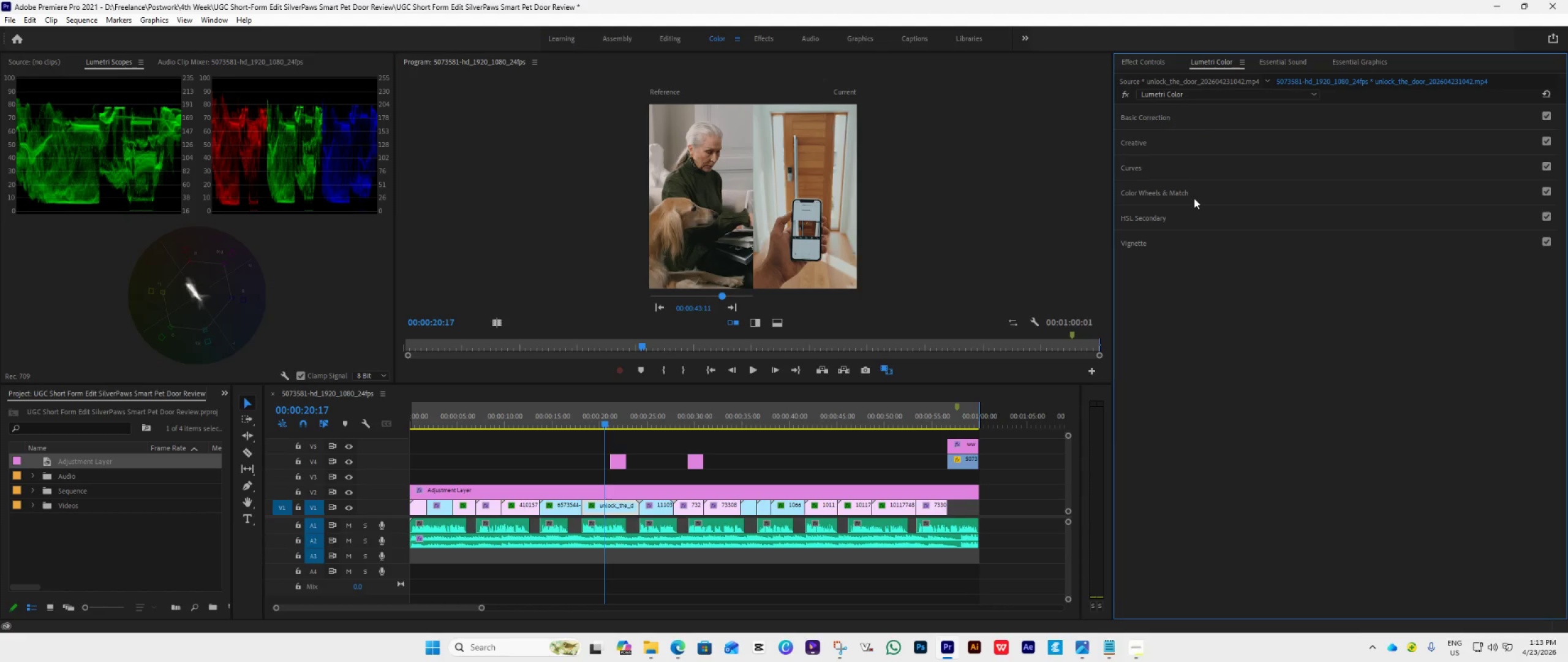 
left_click([1194, 198])
 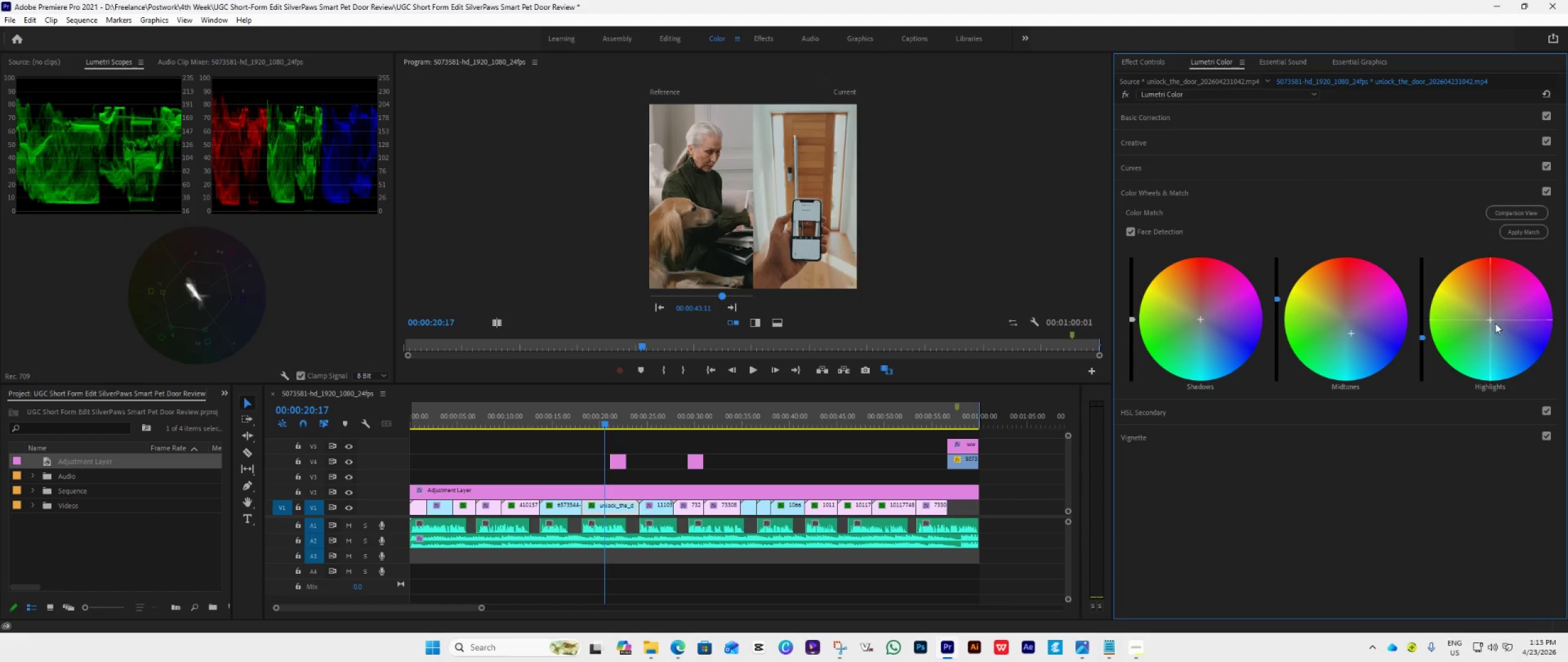 
left_click_drag(start_coordinate=[1495, 323], to_coordinate=[1464, 232])
 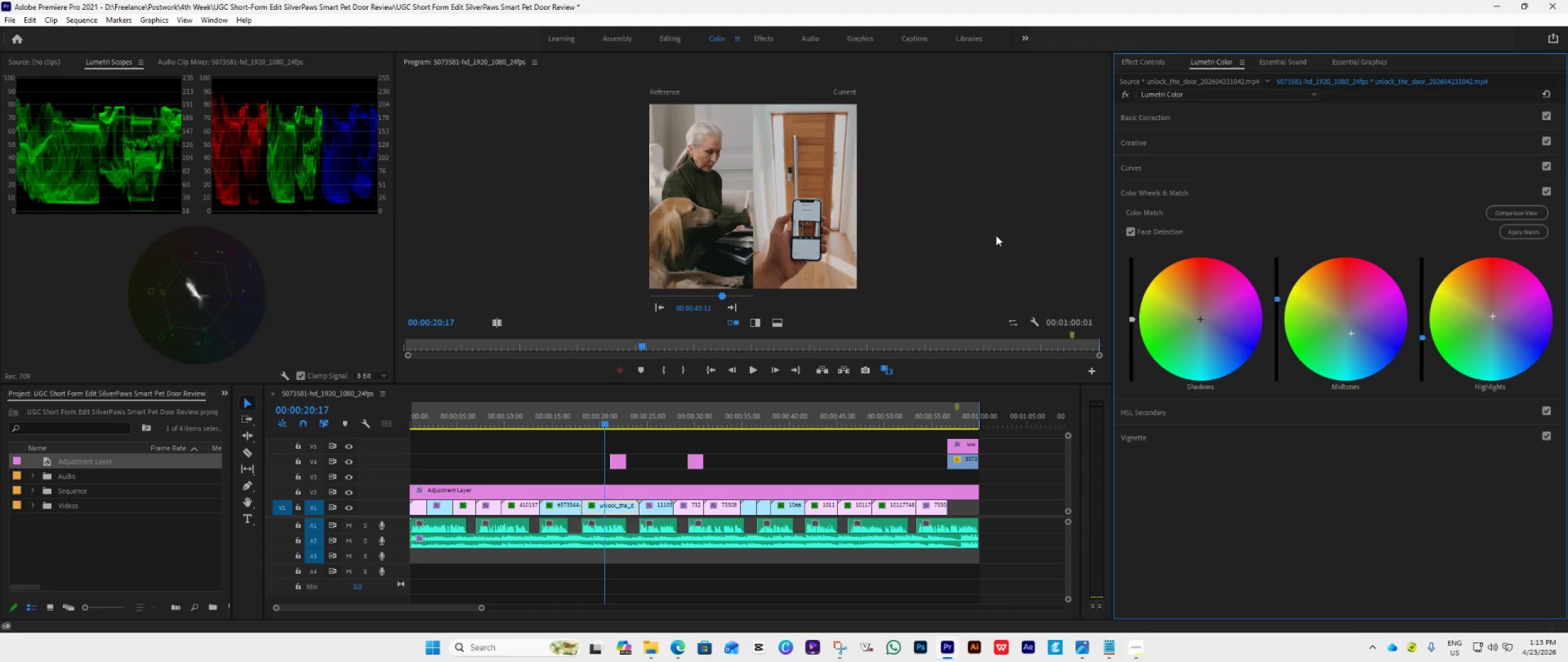 
wait(5.41)
 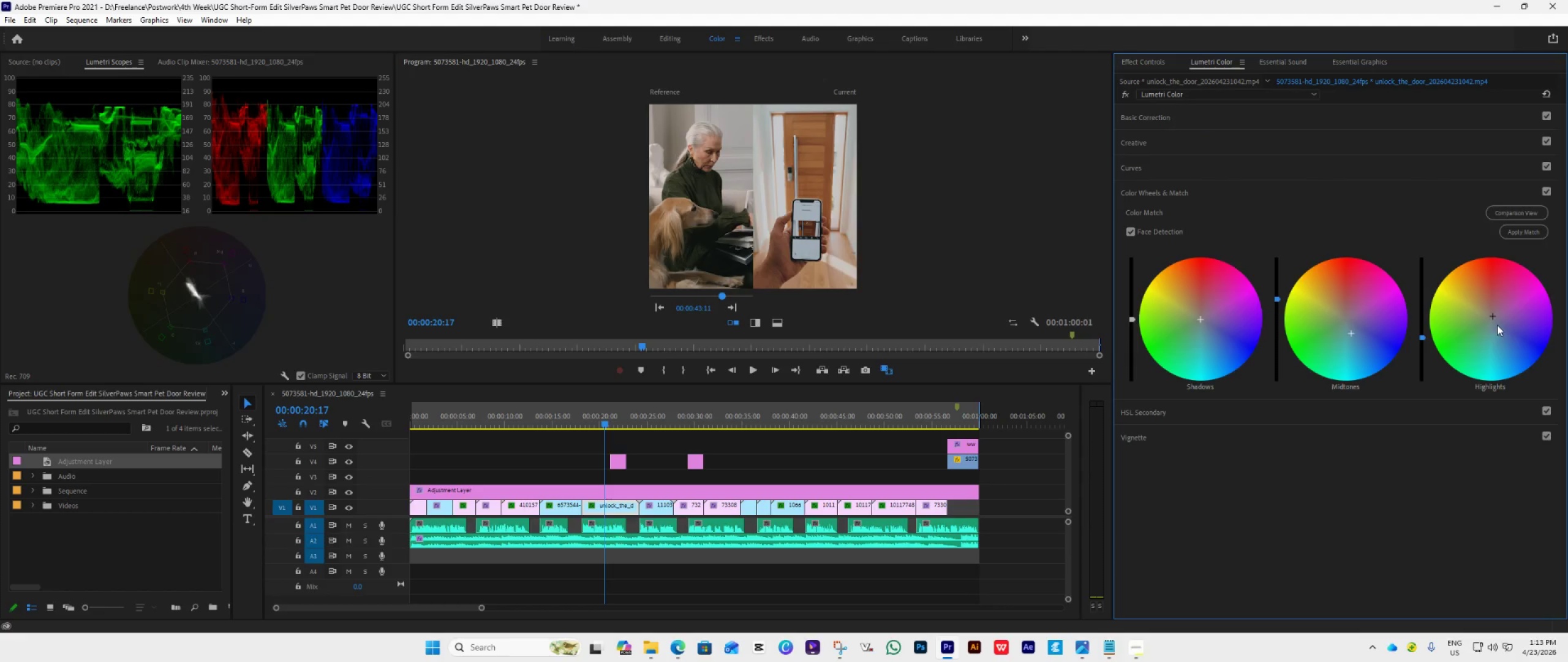 
left_click_drag(start_coordinate=[1490, 315], to_coordinate=[1483, 307])
 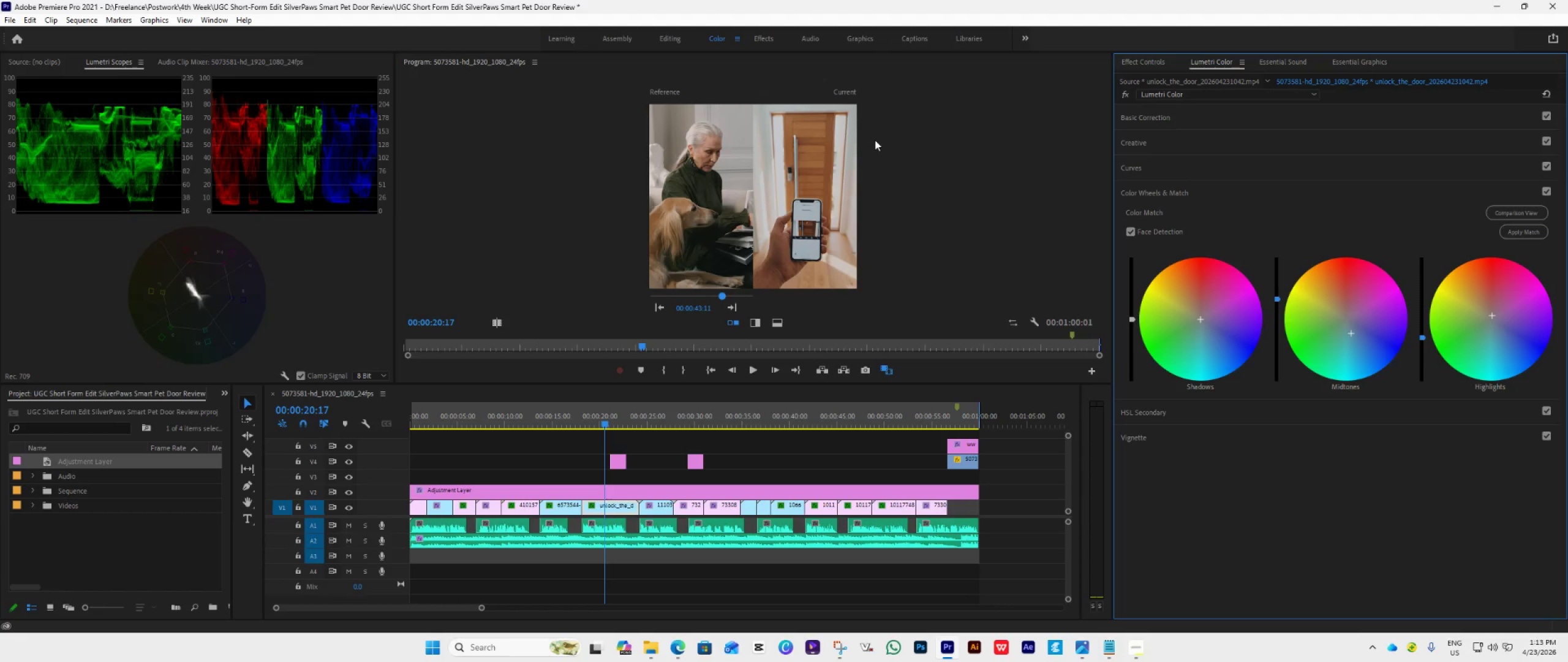 
wait(16.59)
 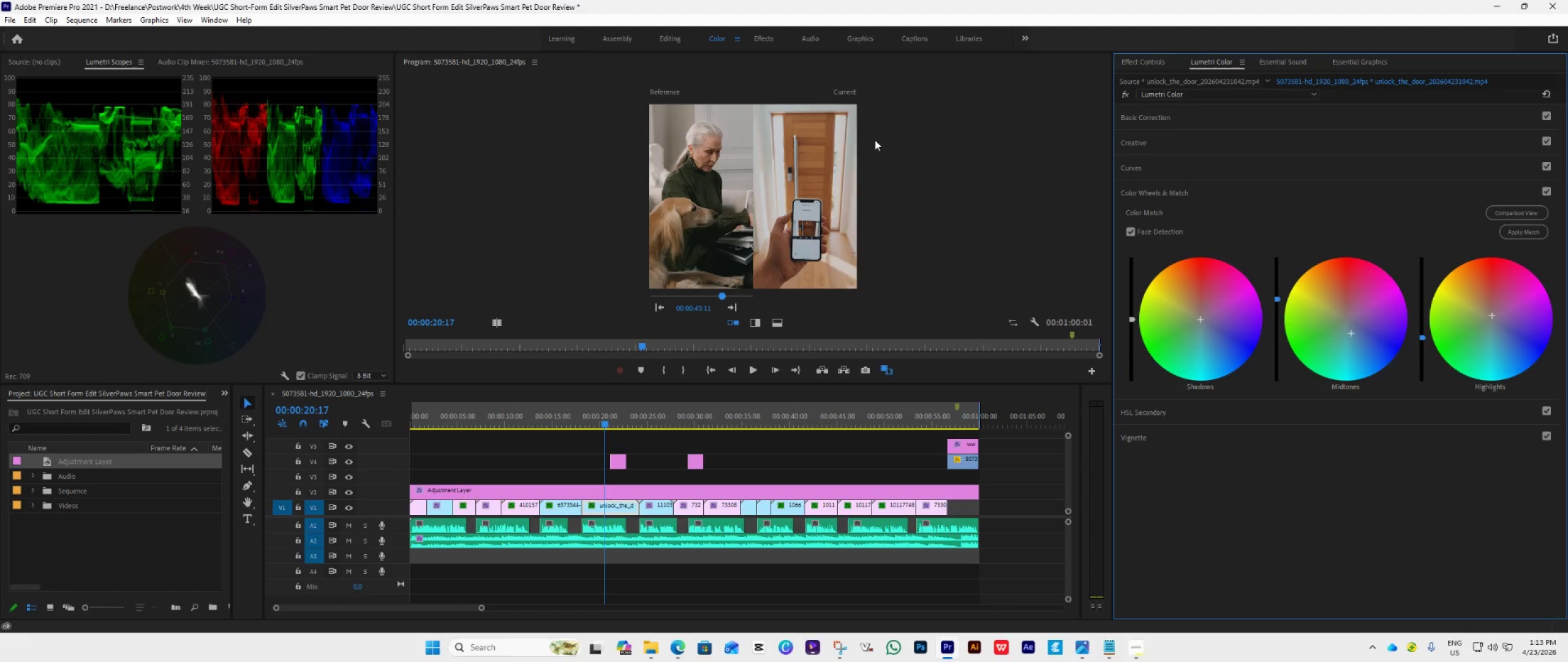 
left_click([1221, 115])
 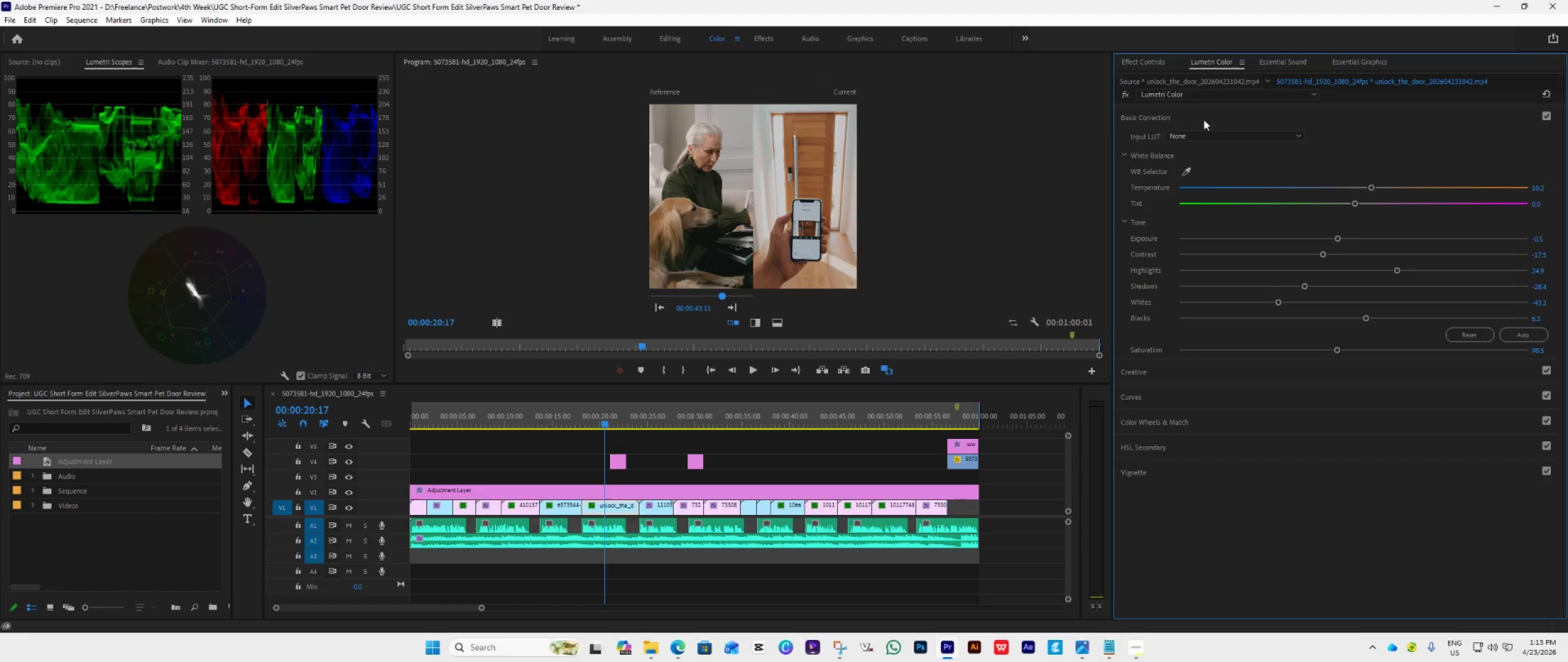 
left_click([1201, 112])
 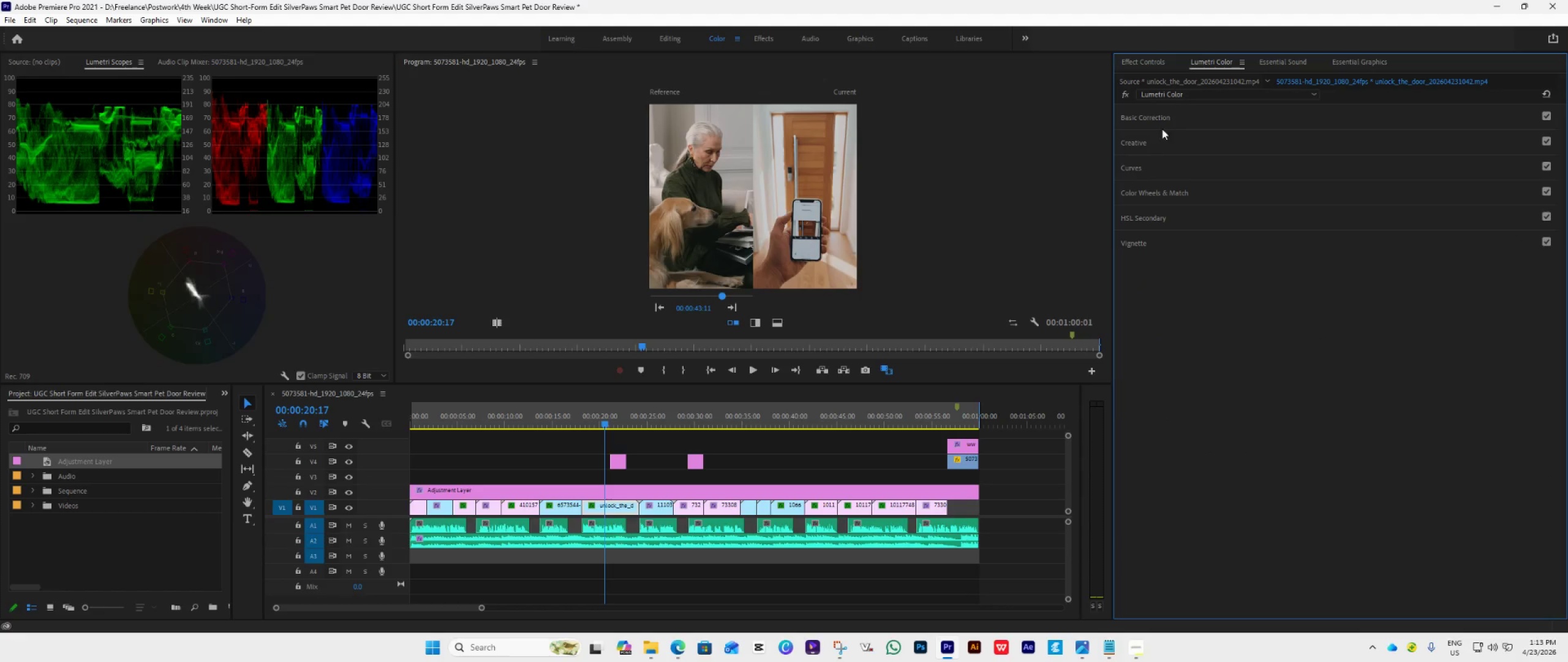 
left_click([1169, 118])
 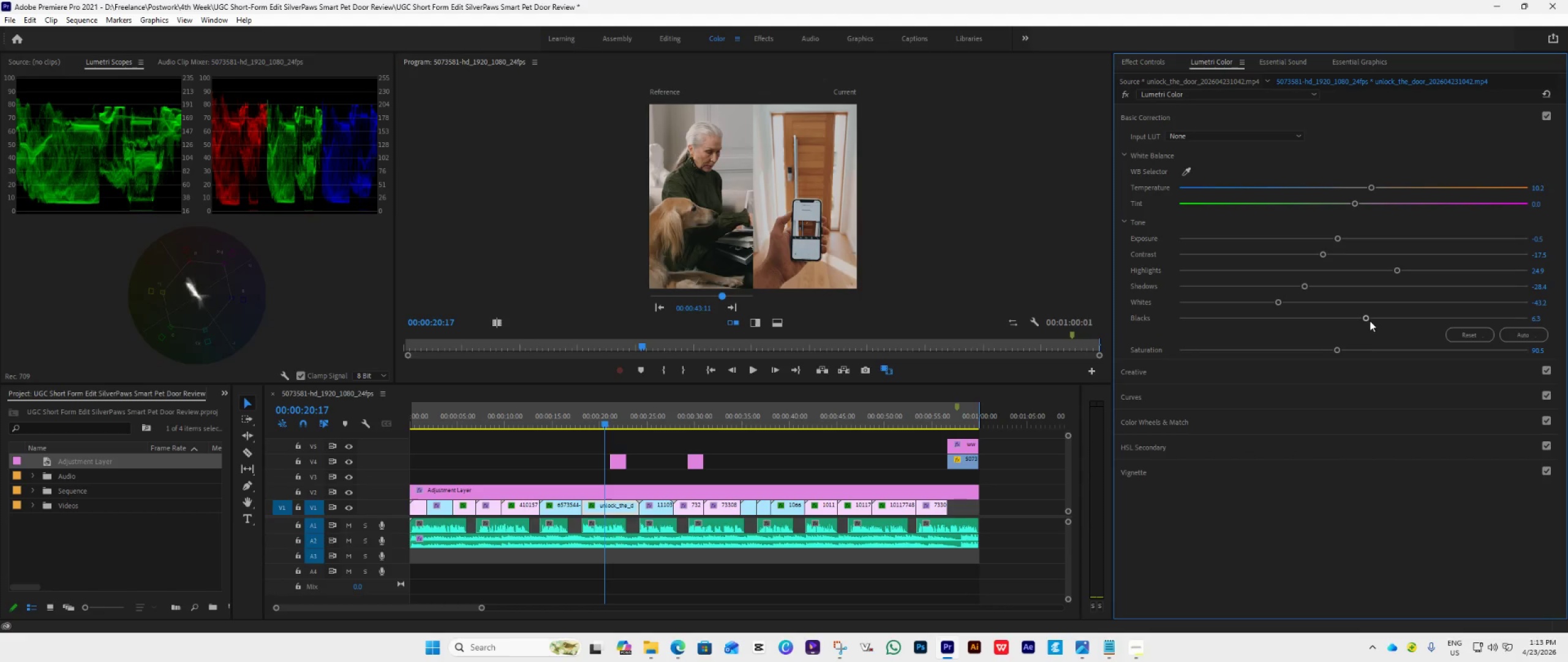 
left_click_drag(start_coordinate=[1369, 319], to_coordinate=[1325, 349])
 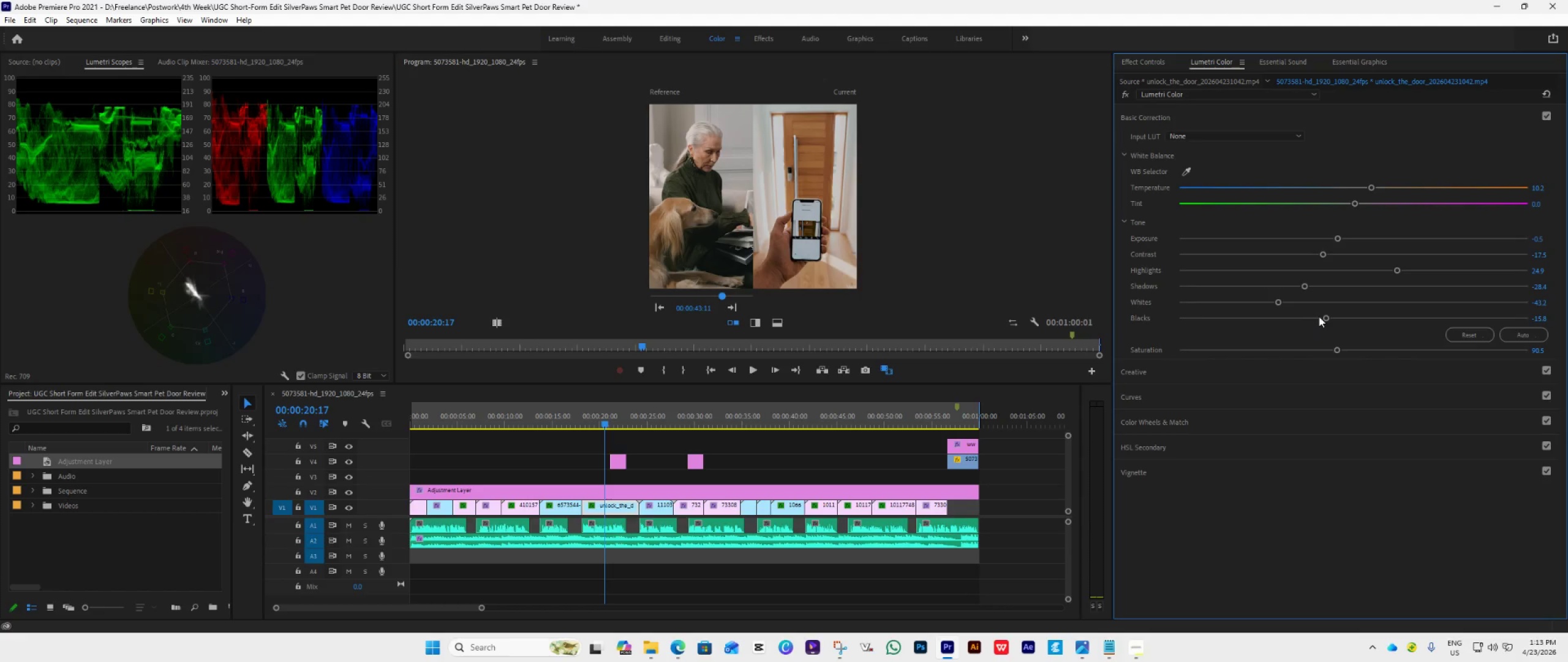 
left_click_drag(start_coordinate=[1396, 267], to_coordinate=[1311, 310])
 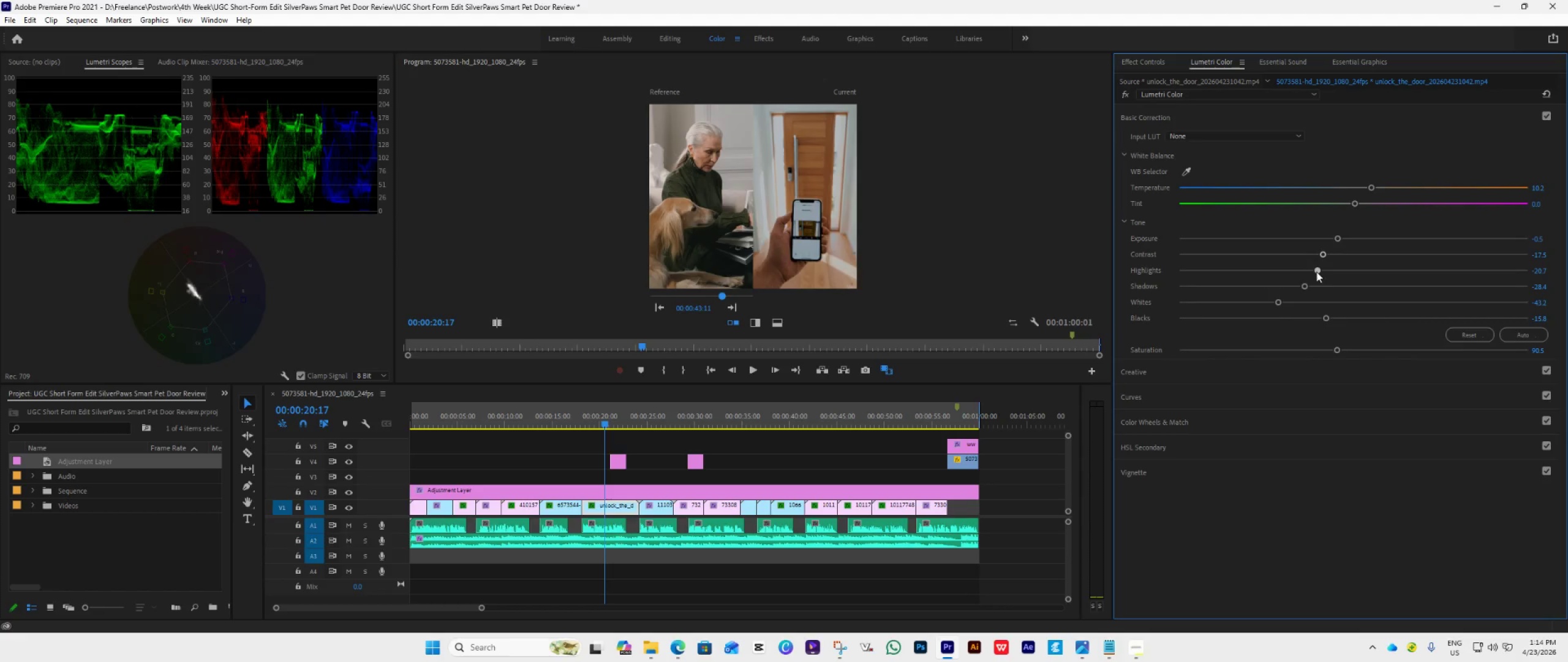 
wait(15.86)
 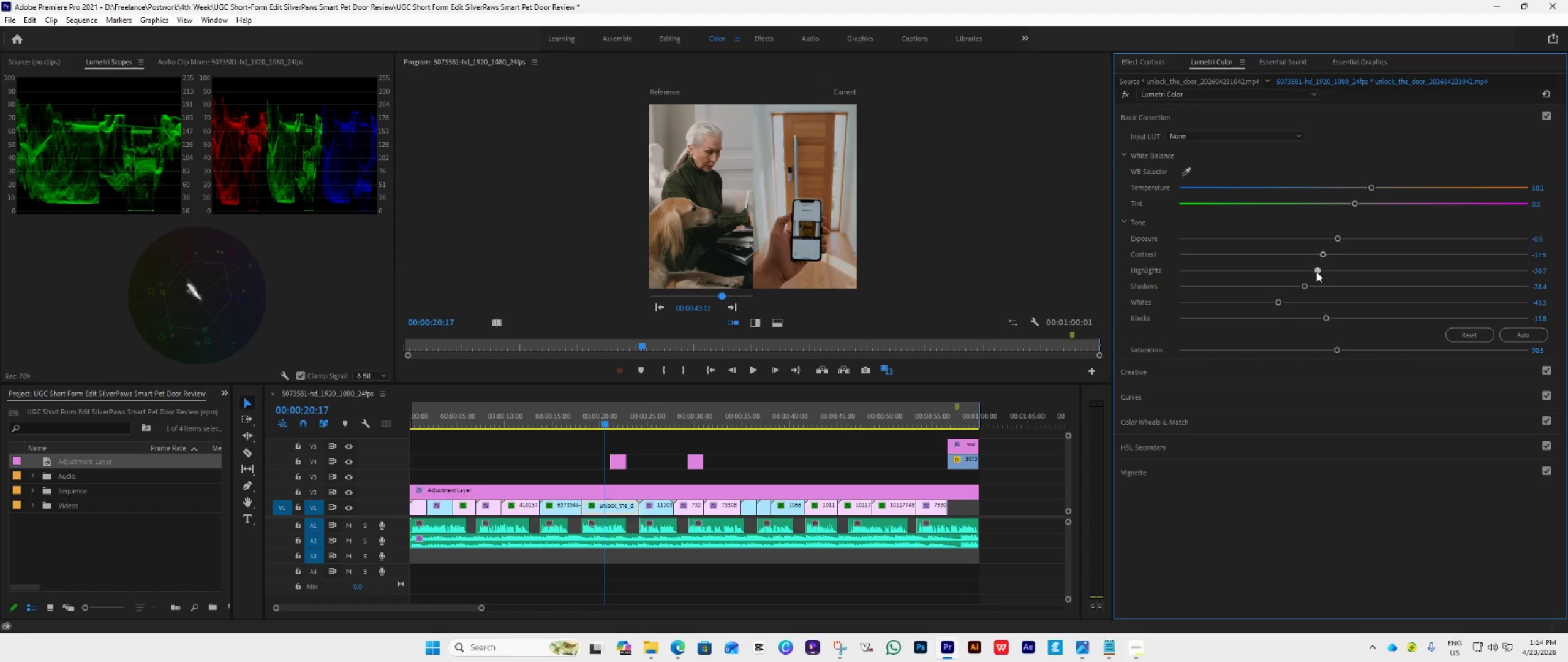 
left_click_drag(start_coordinate=[1337, 239], to_coordinate=[1343, 240])
 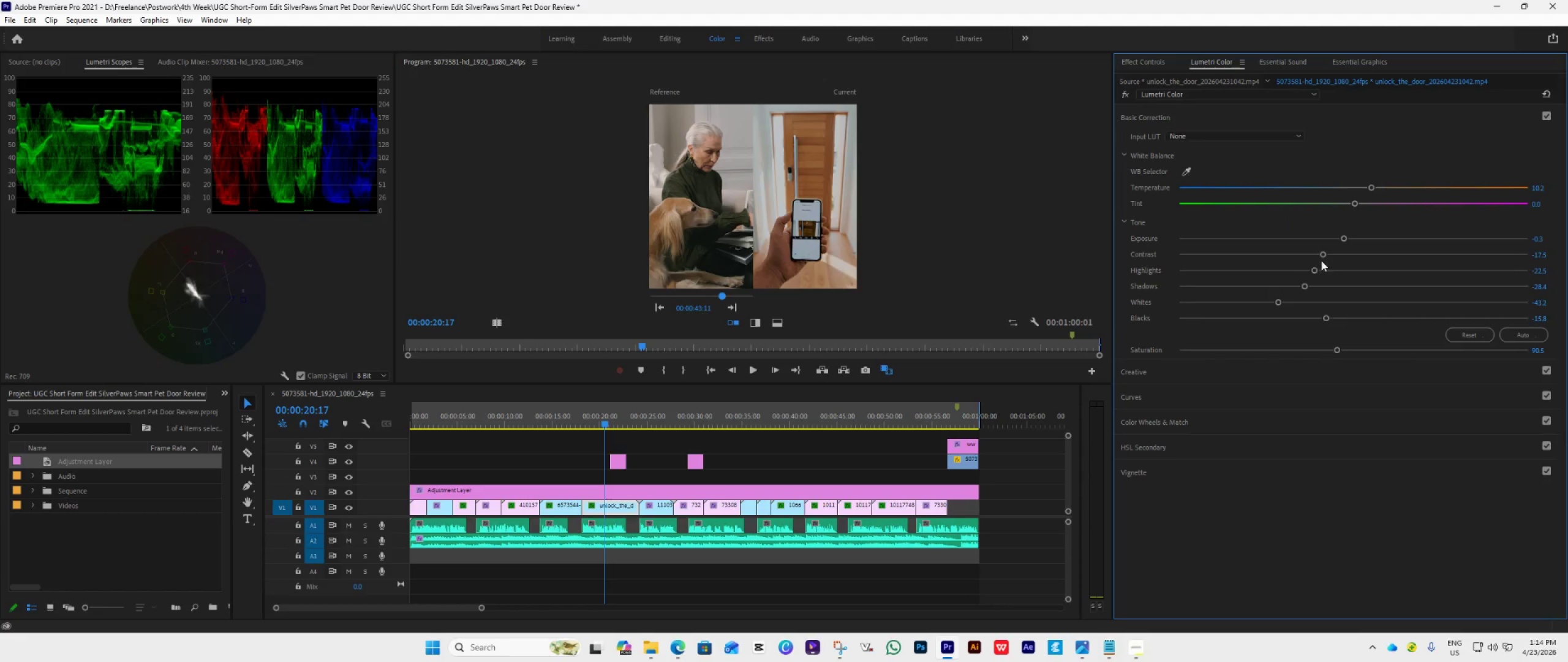 
left_click_drag(start_coordinate=[1325, 256], to_coordinate=[1298, 265])
 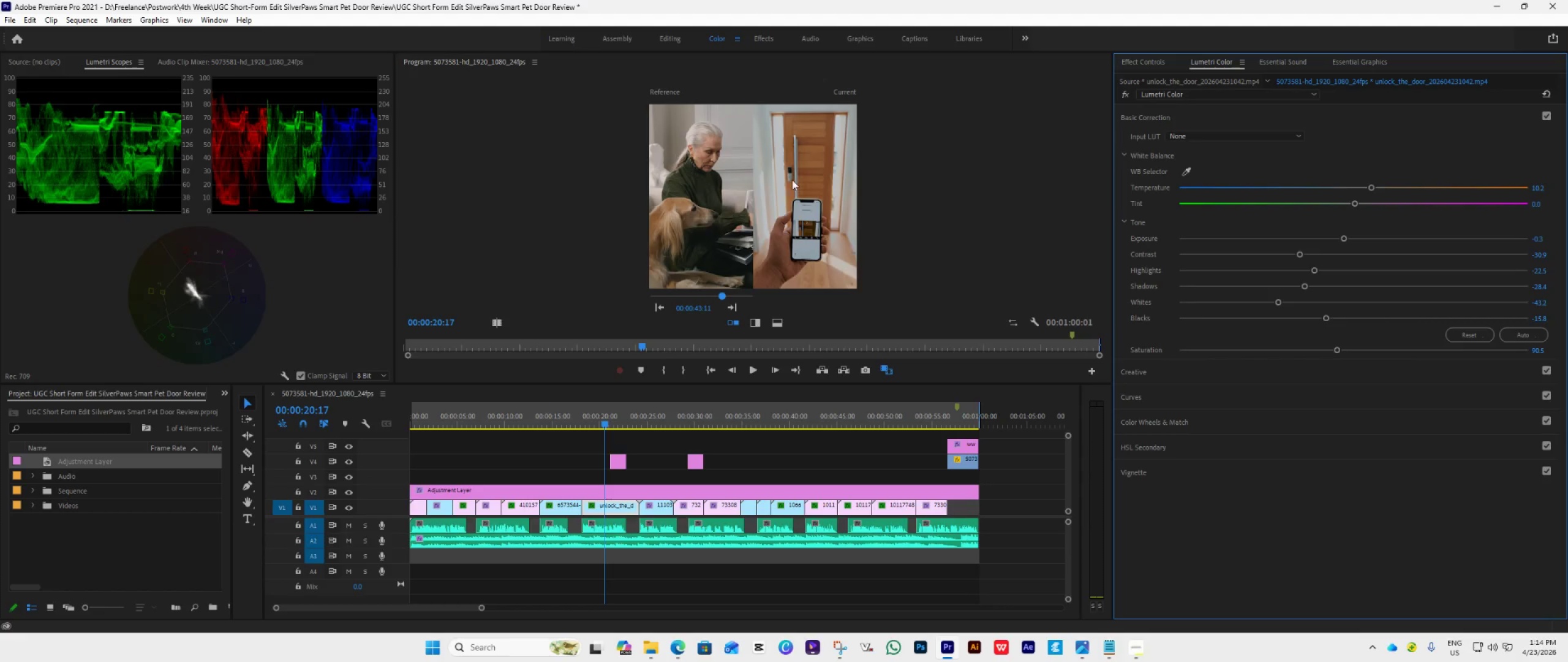 
wait(18.33)
 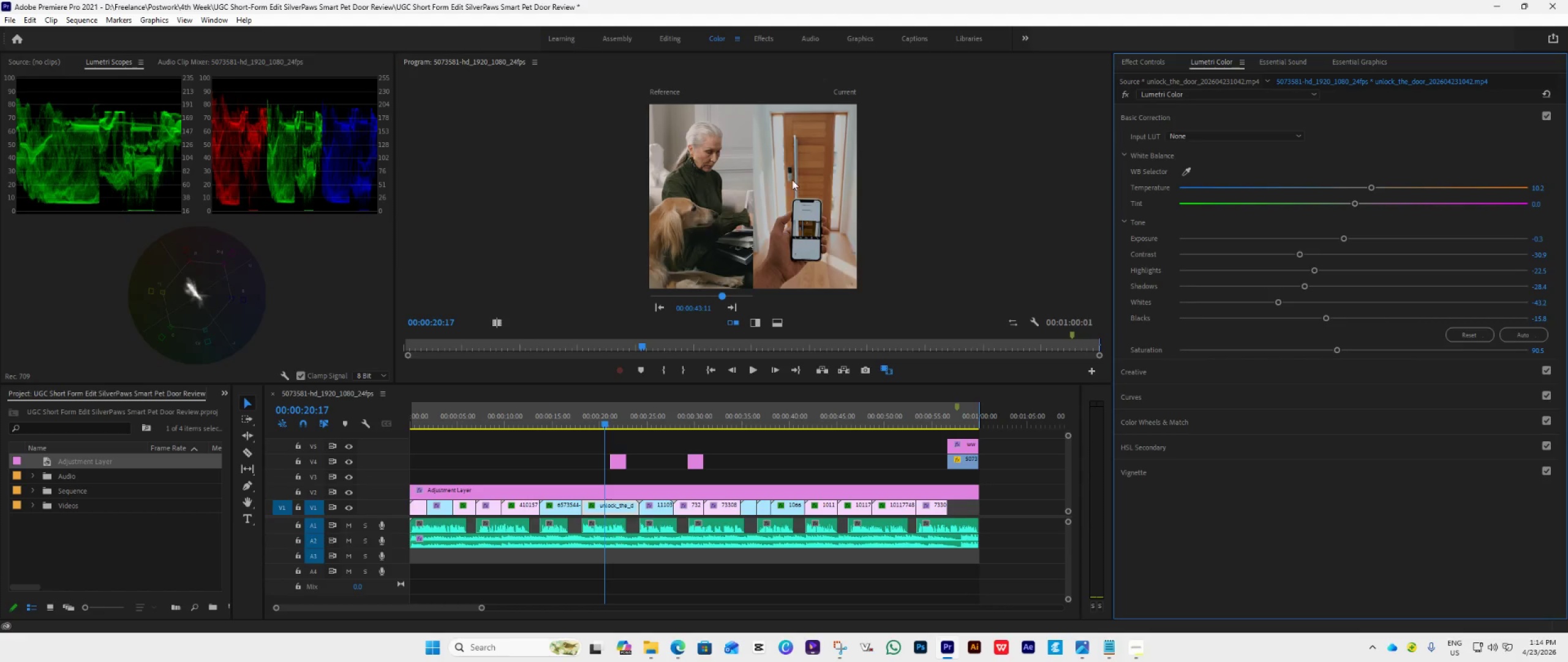 
left_click([660, 422])
 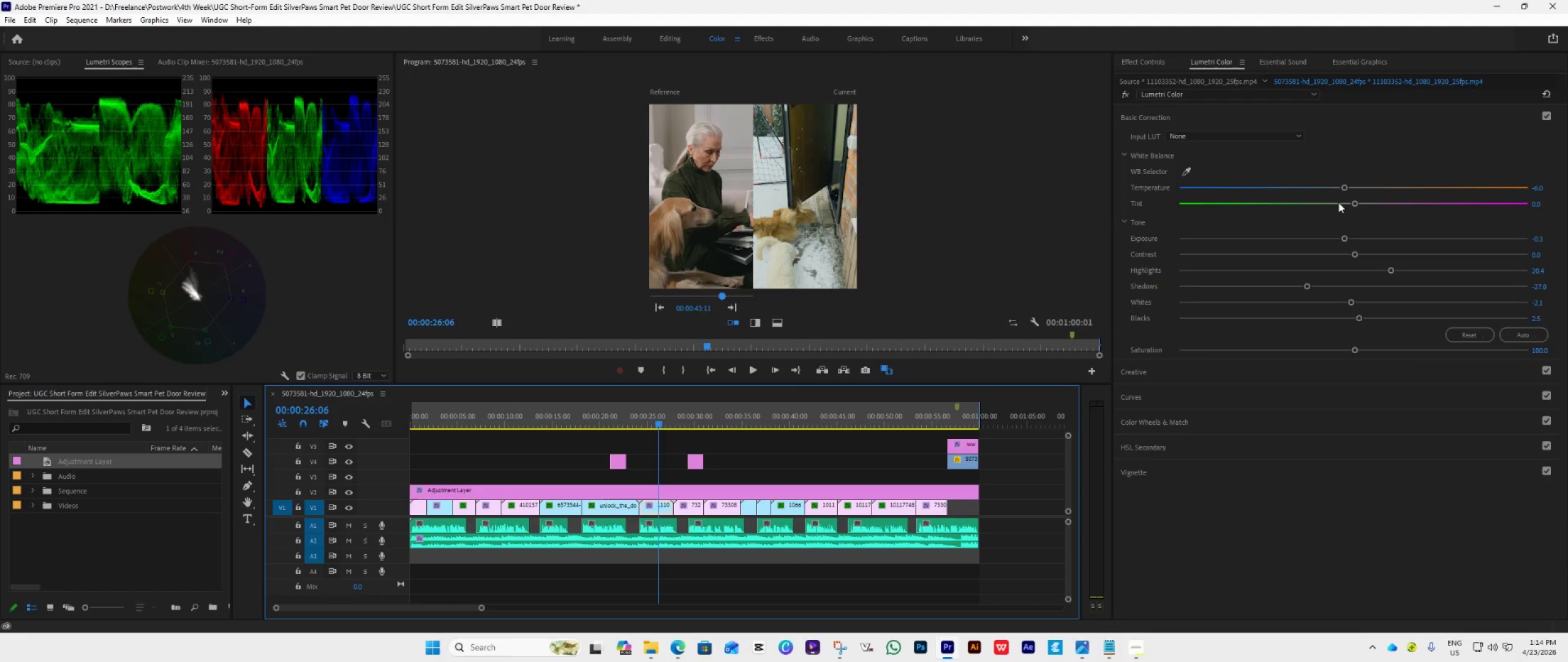 
left_click_drag(start_coordinate=[1343, 186], to_coordinate=[1385, 196])
 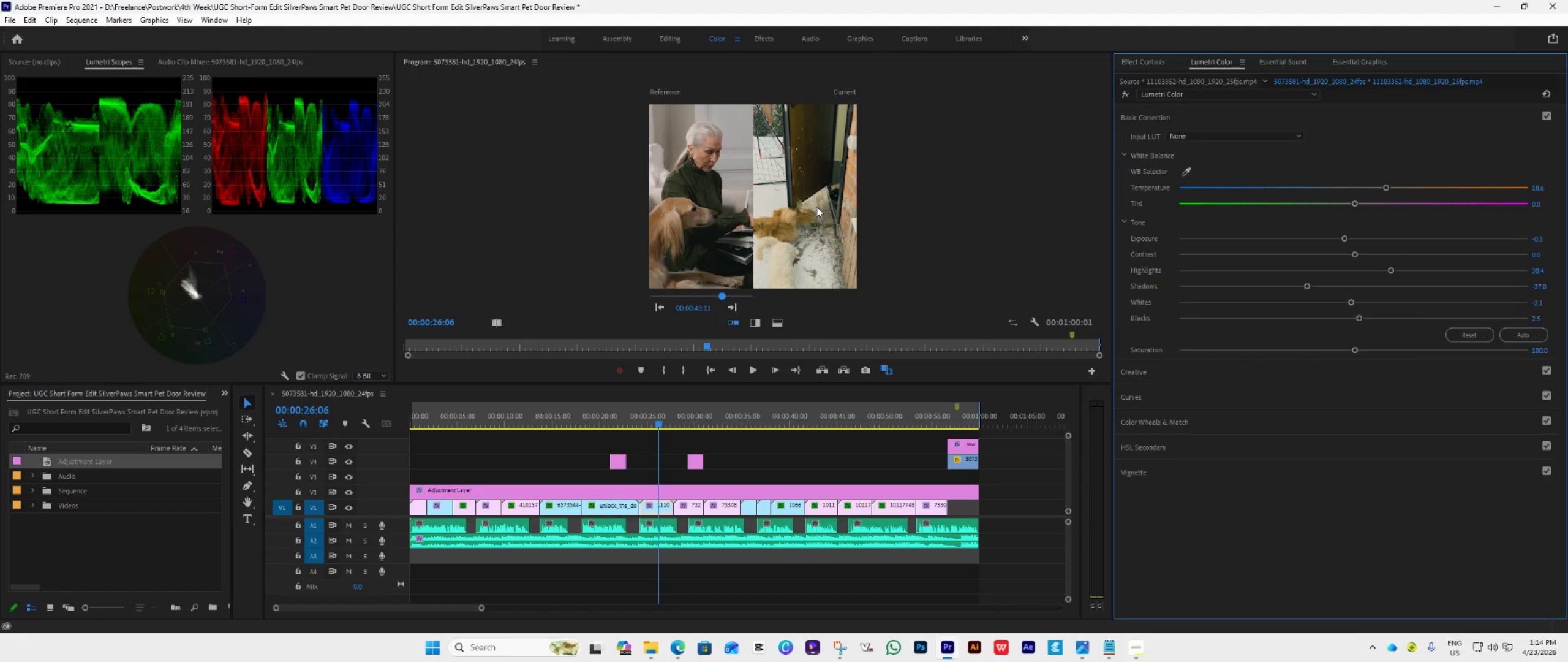 
wait(11.59)
 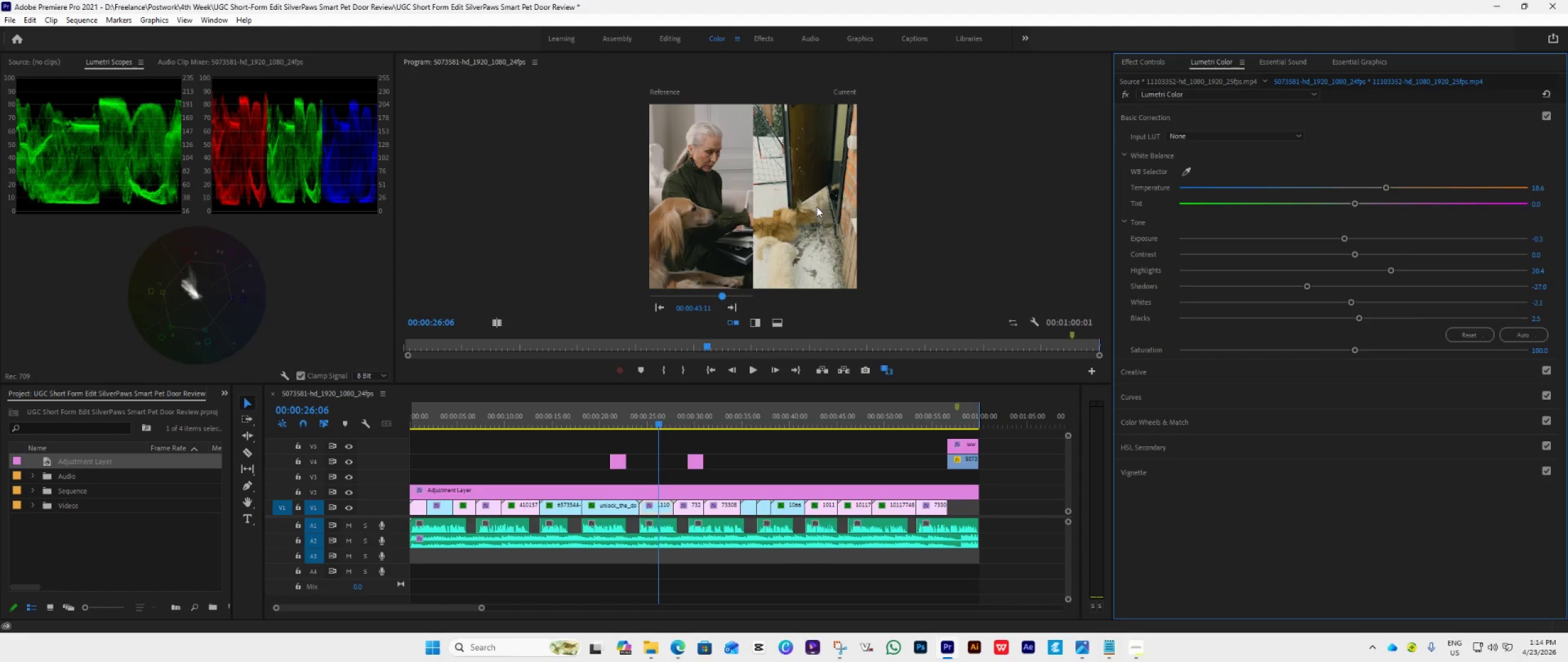 
left_click_drag(start_coordinate=[1390, 269], to_coordinate=[1373, 277])
 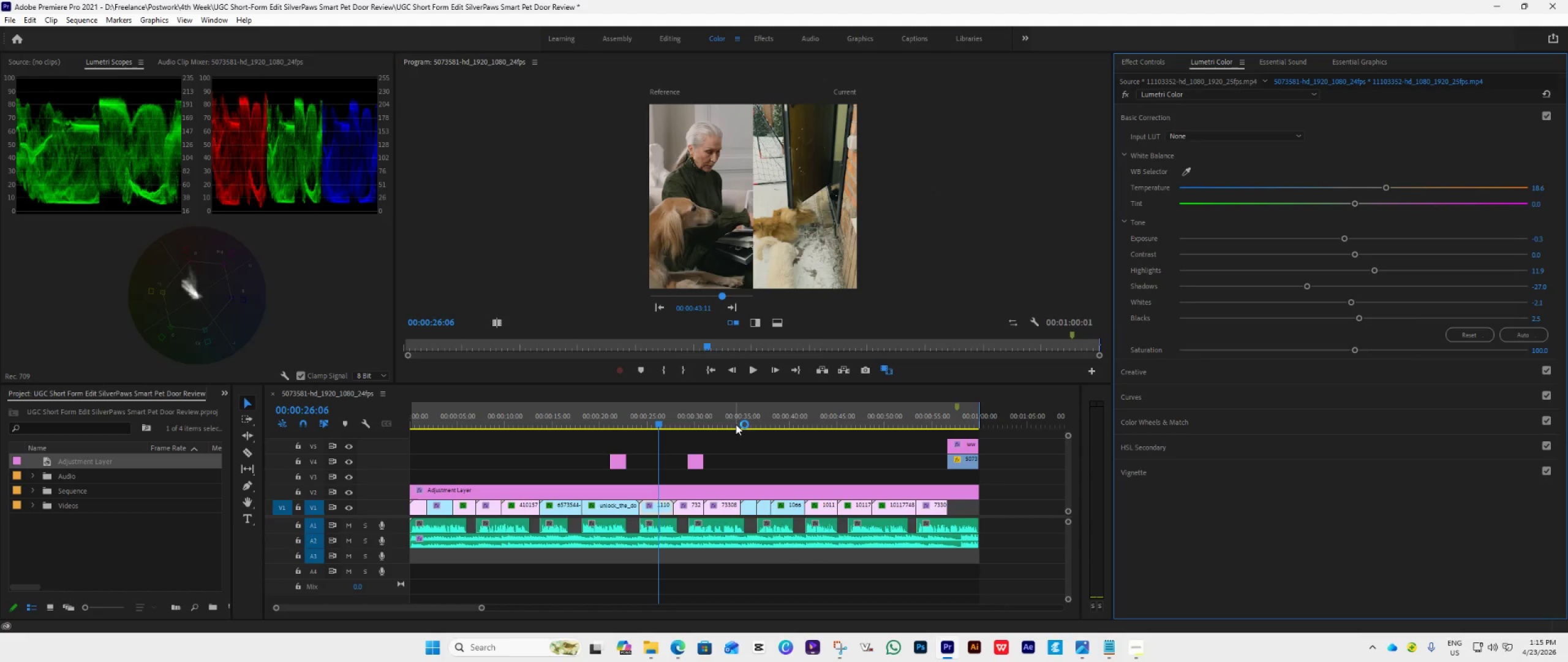 
wait(13.54)
 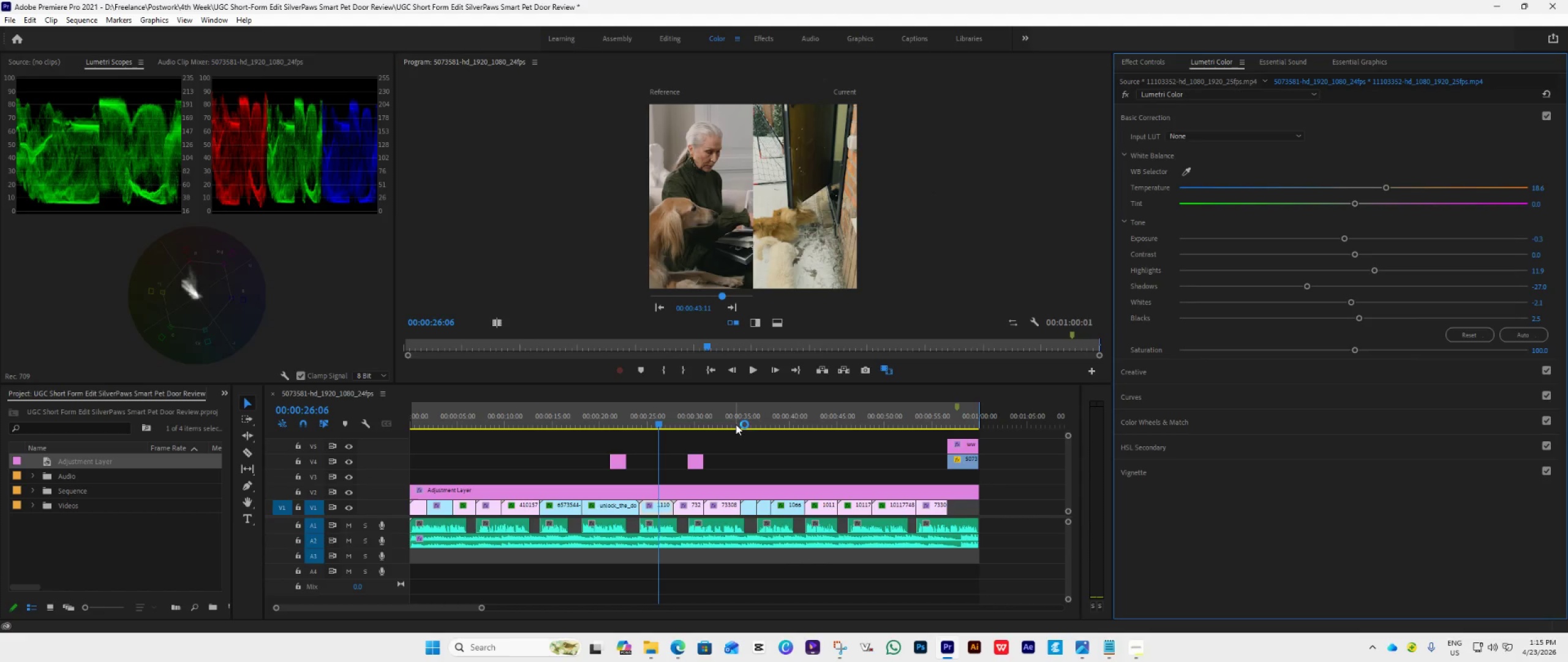 
left_click_drag(start_coordinate=[1351, 346], to_coordinate=[1343, 359])
 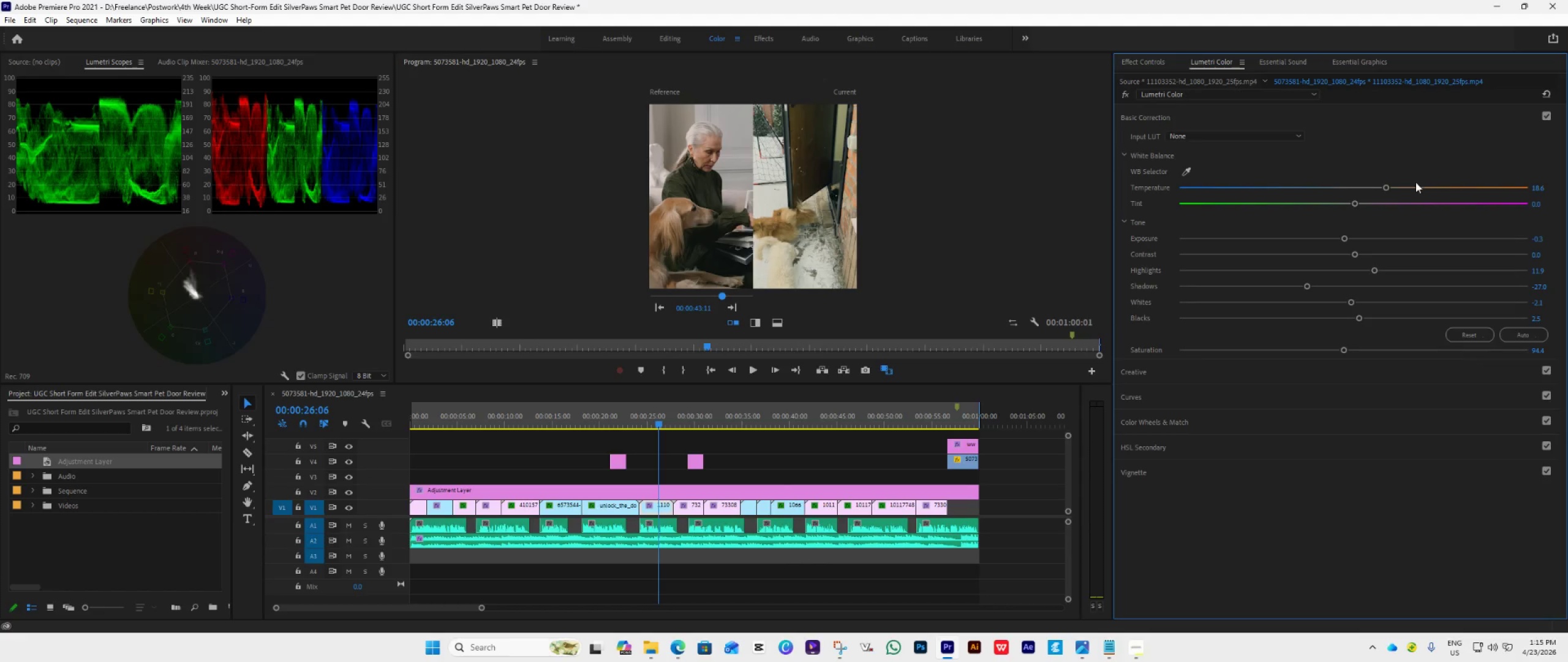 
left_click_drag(start_coordinate=[1385, 188], to_coordinate=[1392, 192])
 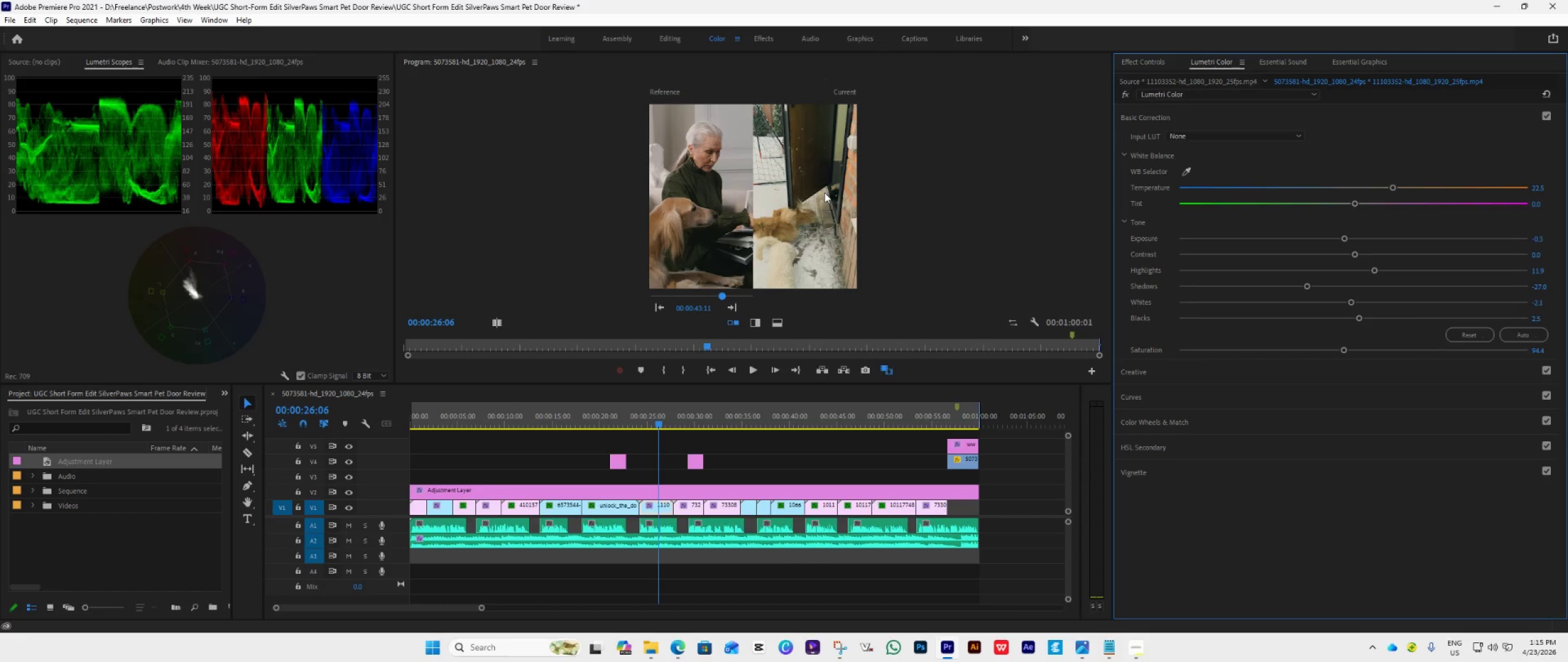 
wait(11.67)
 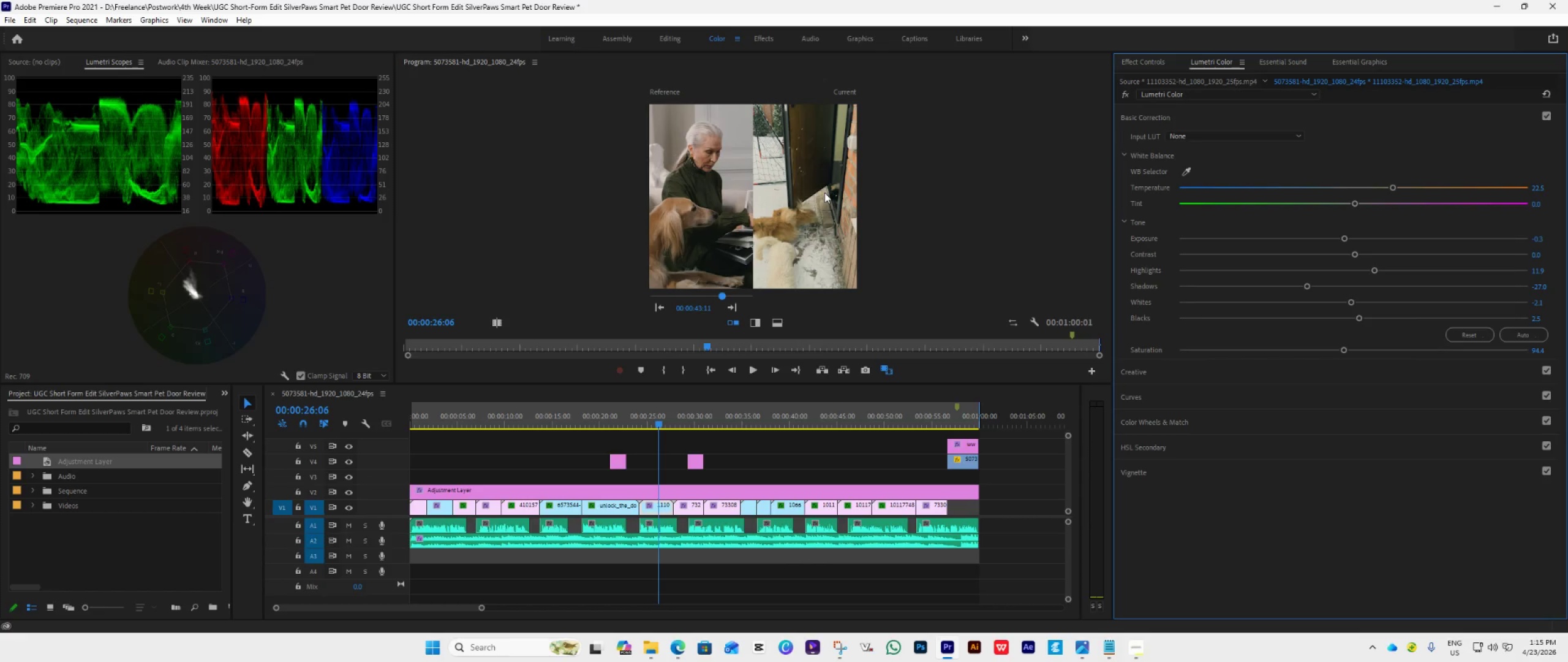 
left_click_drag(start_coordinate=[1392, 189], to_coordinate=[1381, 192])
 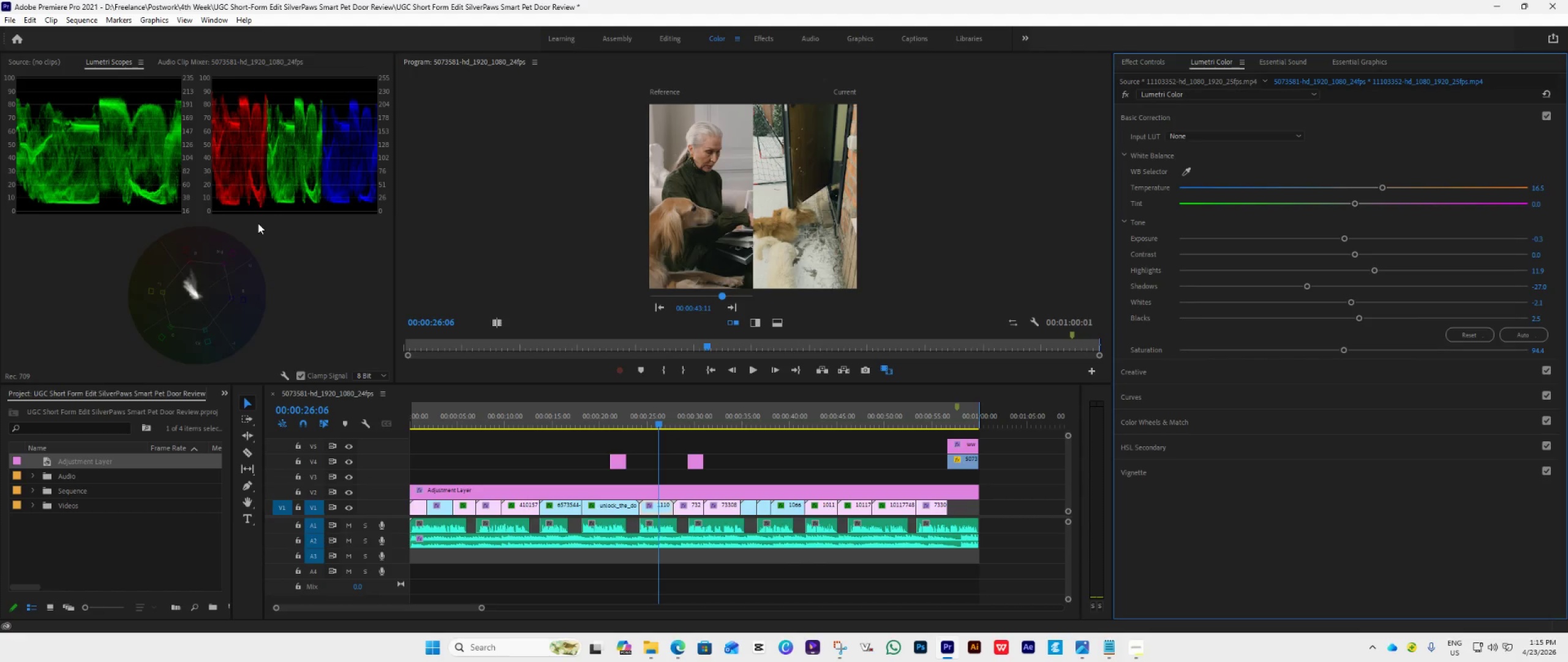 
wait(9.23)
 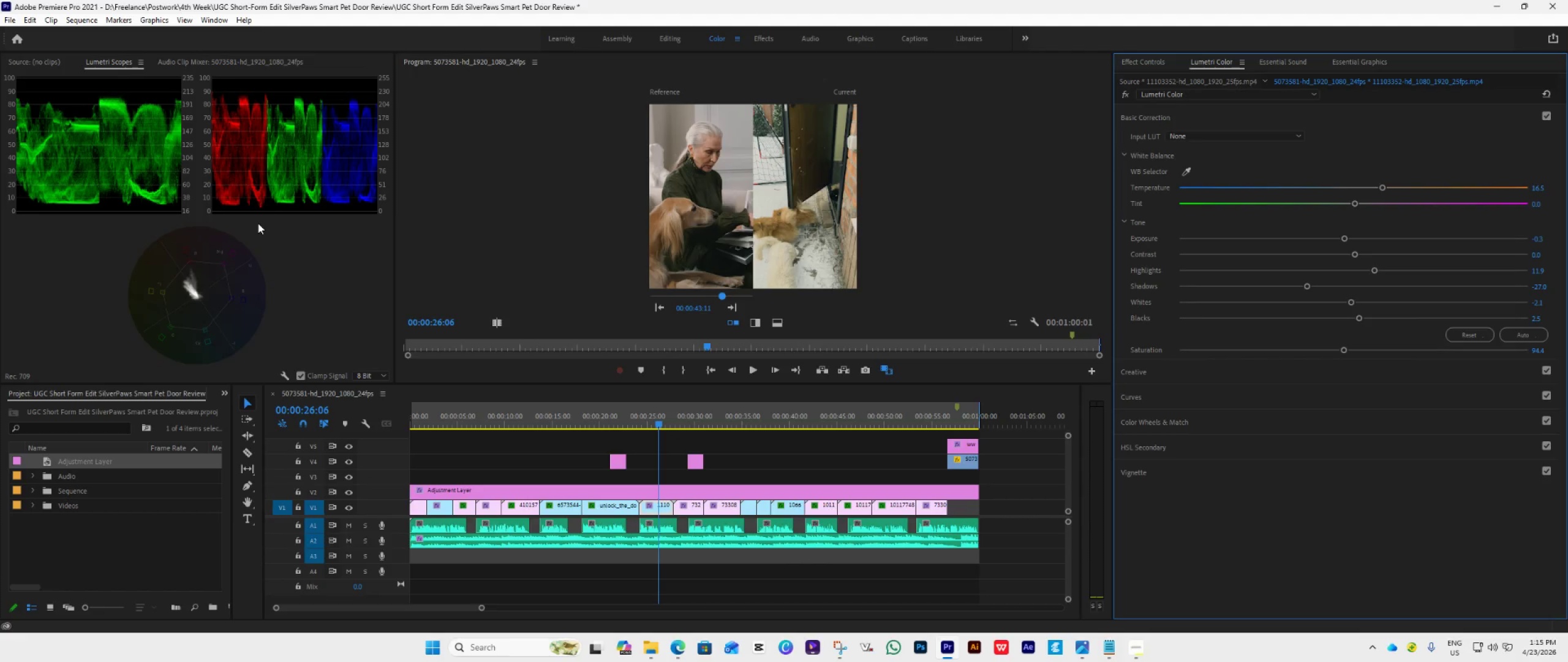 
left_click_drag(start_coordinate=[1384, 188], to_coordinate=[1378, 250])
 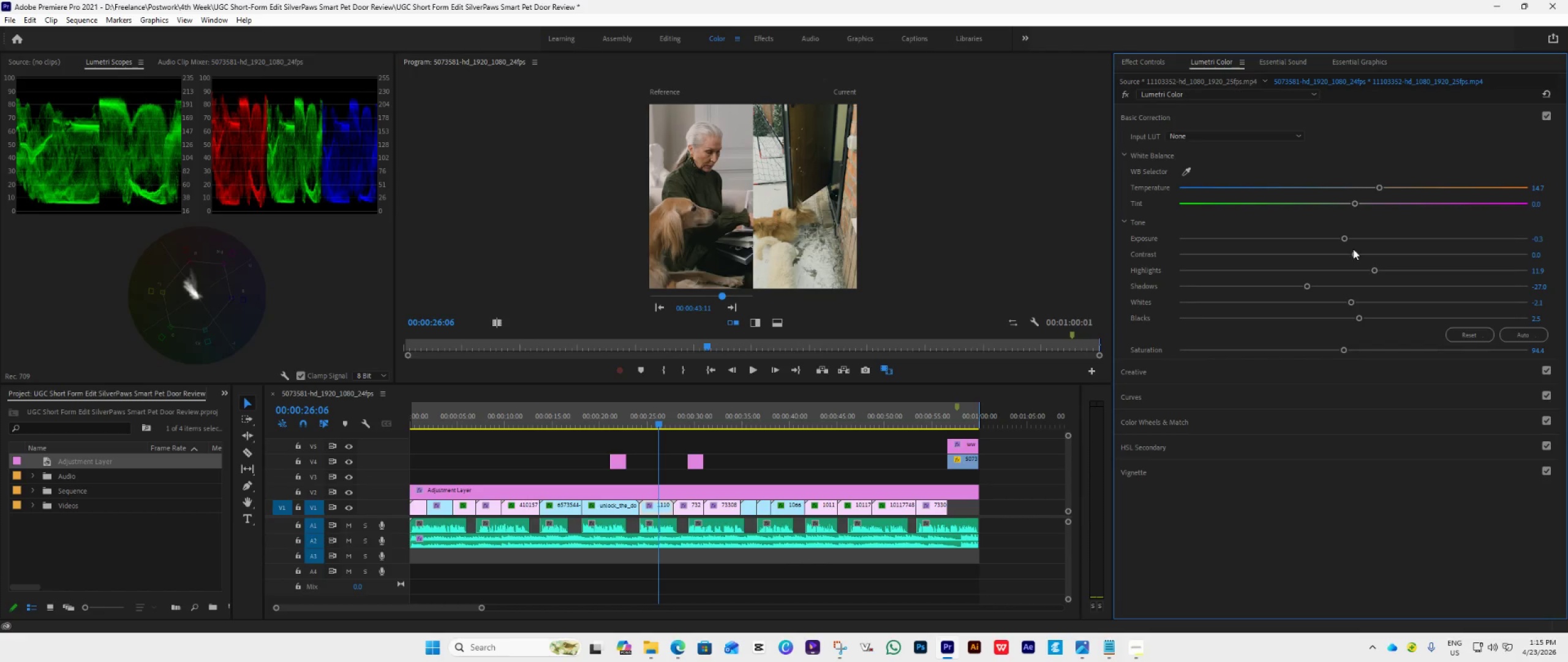 
left_click_drag(start_coordinate=[1355, 254], to_coordinate=[1352, 267])
 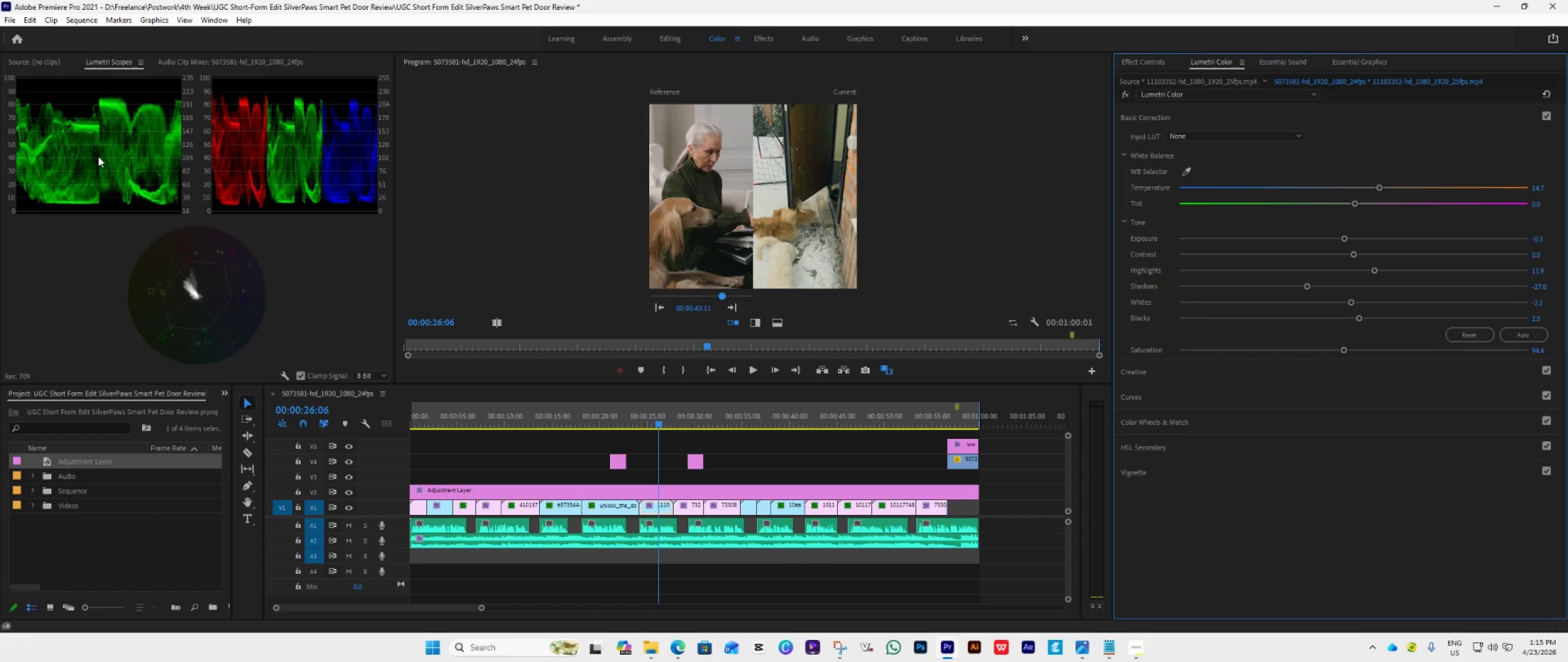 
right_click([86, 226])
 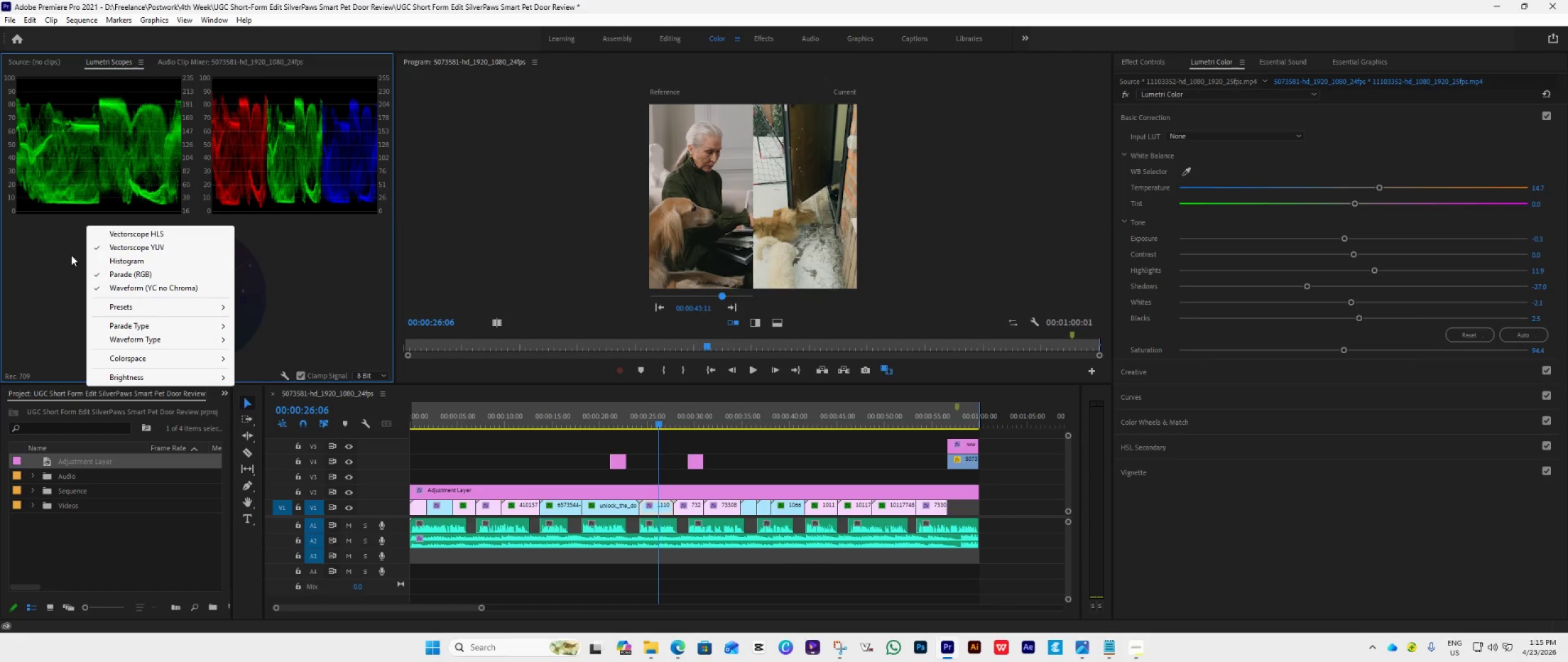 
wait(12.22)
 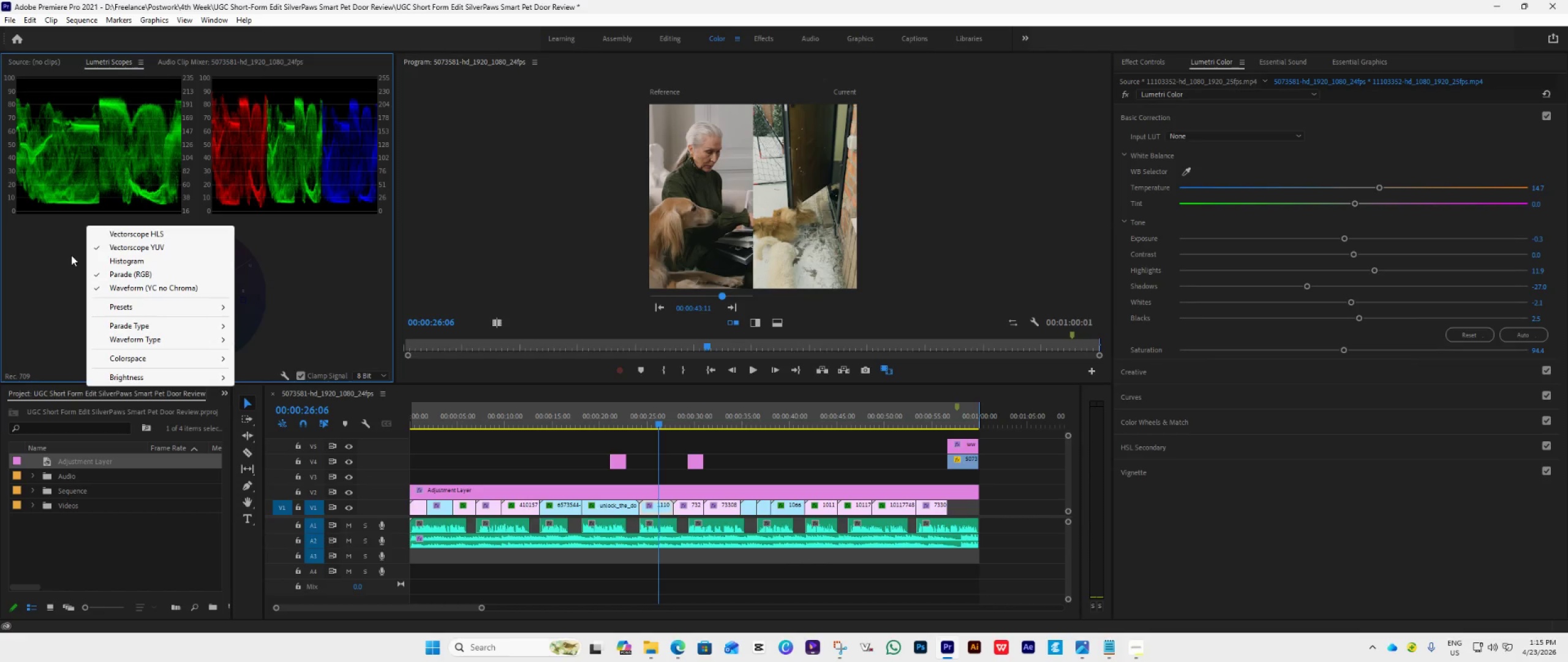 
left_click([71, 255])
 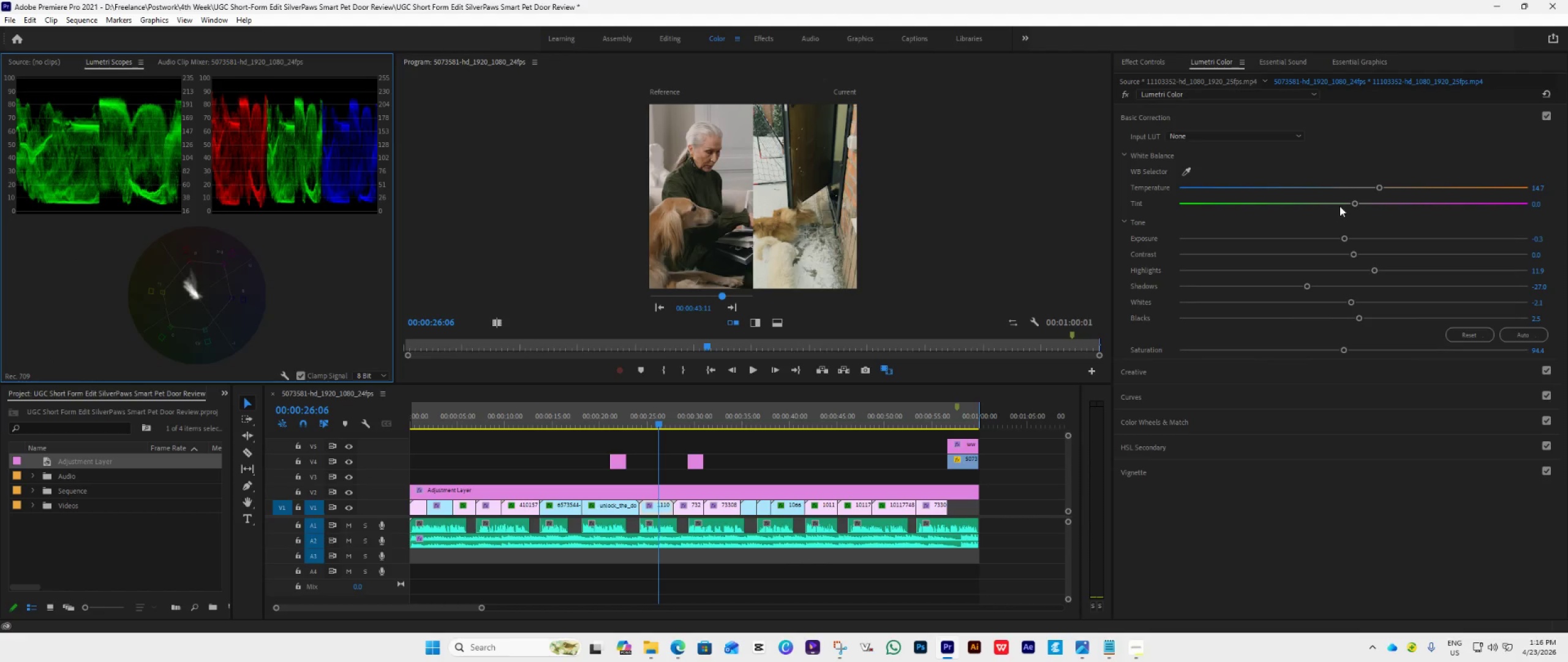 
left_click_drag(start_coordinate=[1352, 204], to_coordinate=[1231, 235])
 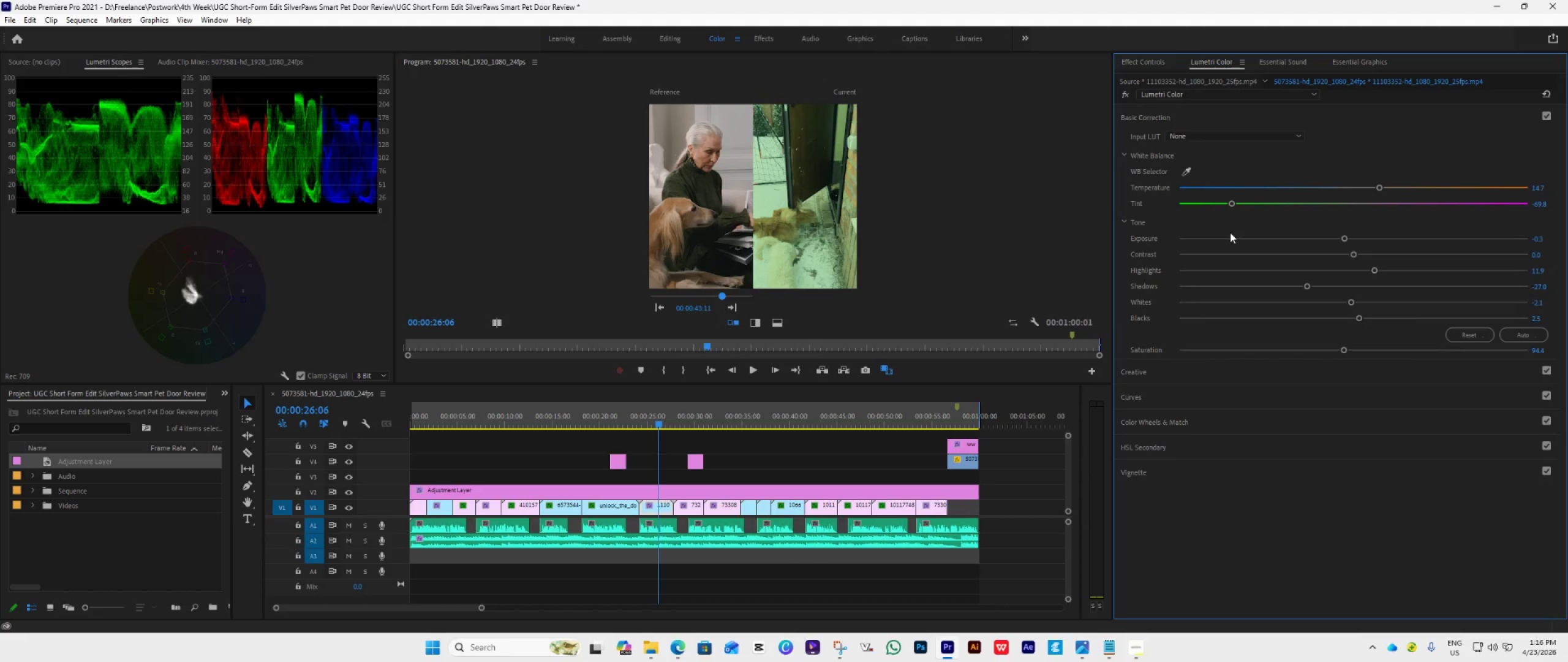 
key(Control+Z)
 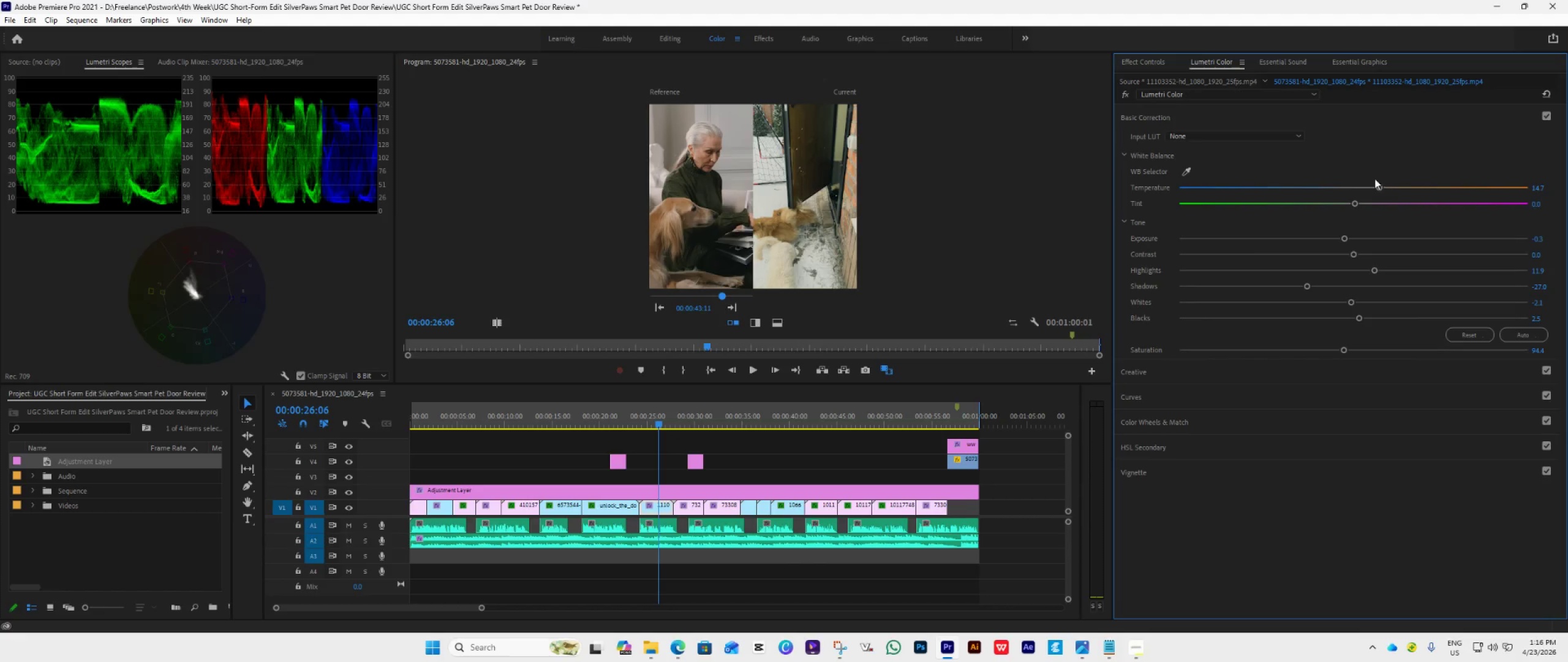 
left_click_drag(start_coordinate=[1376, 186], to_coordinate=[1385, 226])
 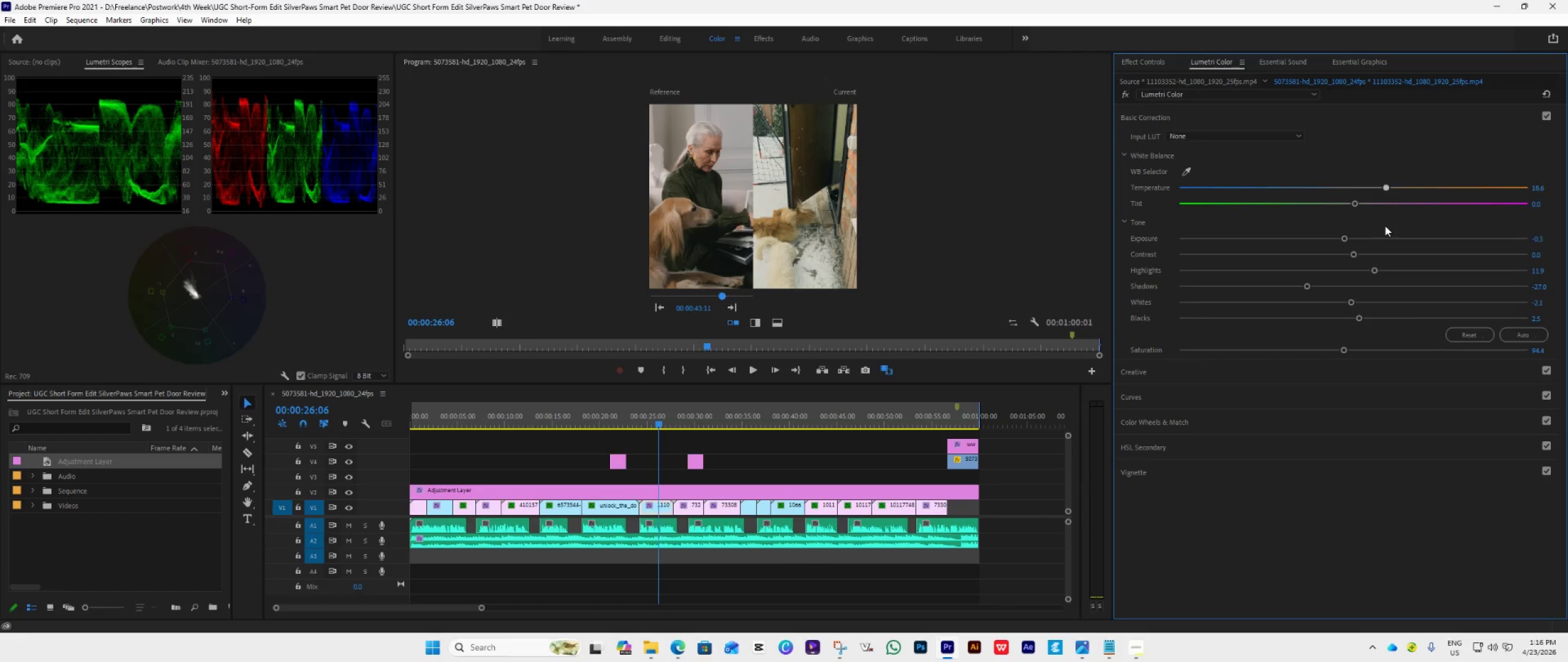 
left_click_drag(start_coordinate=[1385, 226], to_coordinate=[1381, 226])
 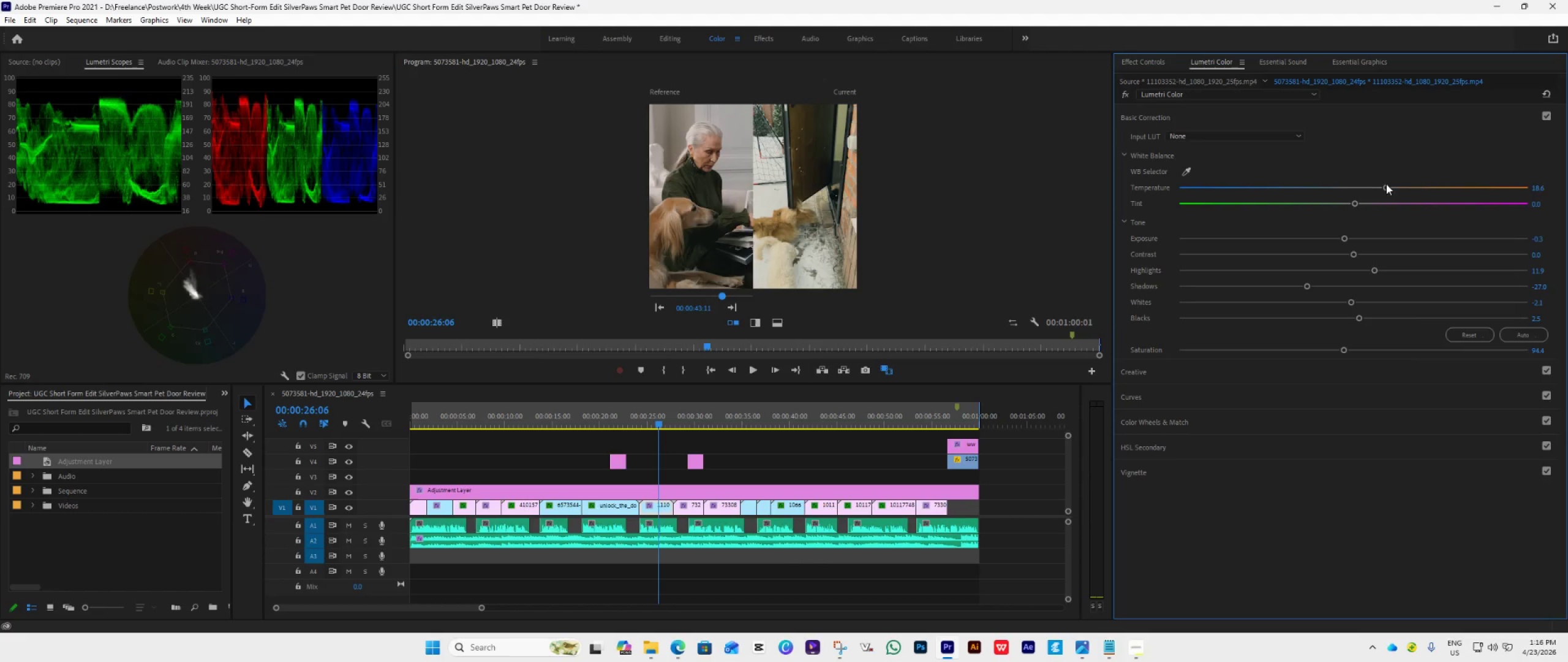 
left_click_drag(start_coordinate=[1386, 184], to_coordinate=[1382, 185])
 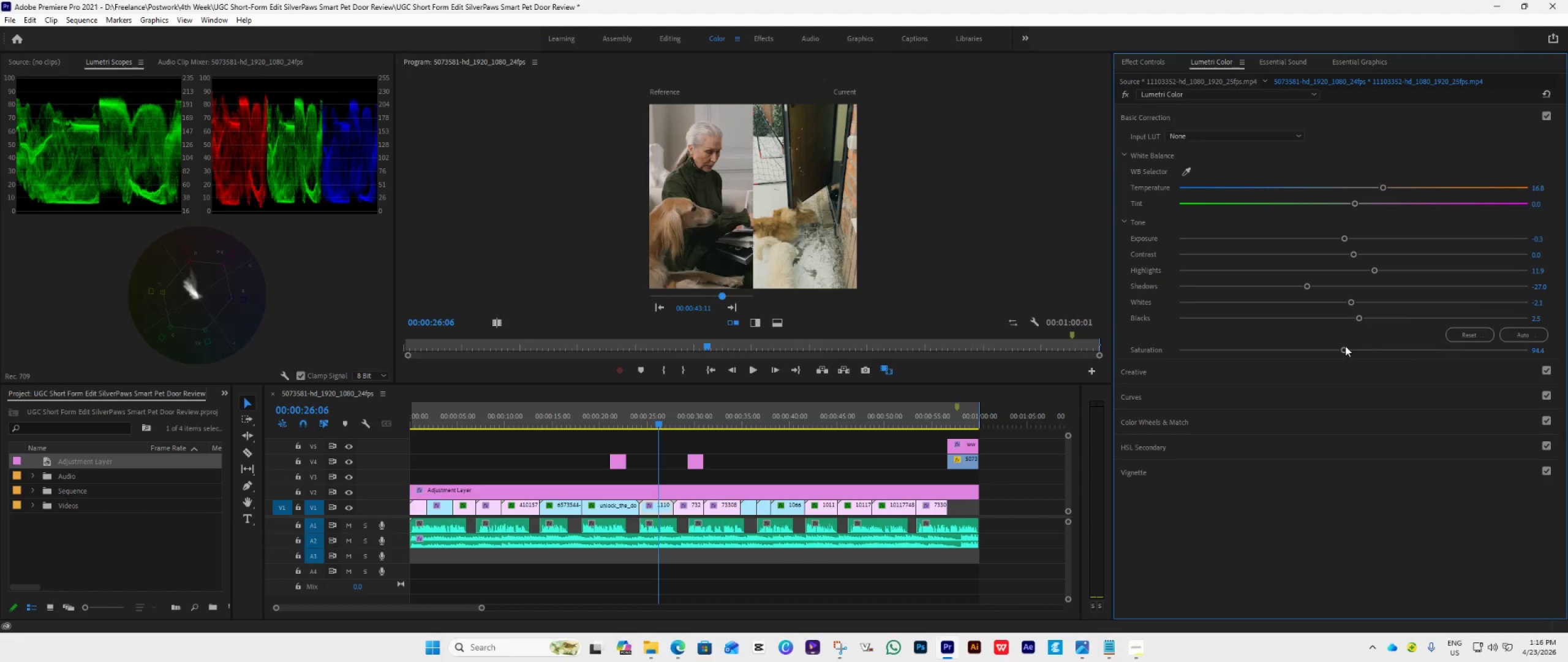 
left_click_drag(start_coordinate=[1344, 349], to_coordinate=[1311, 398])
 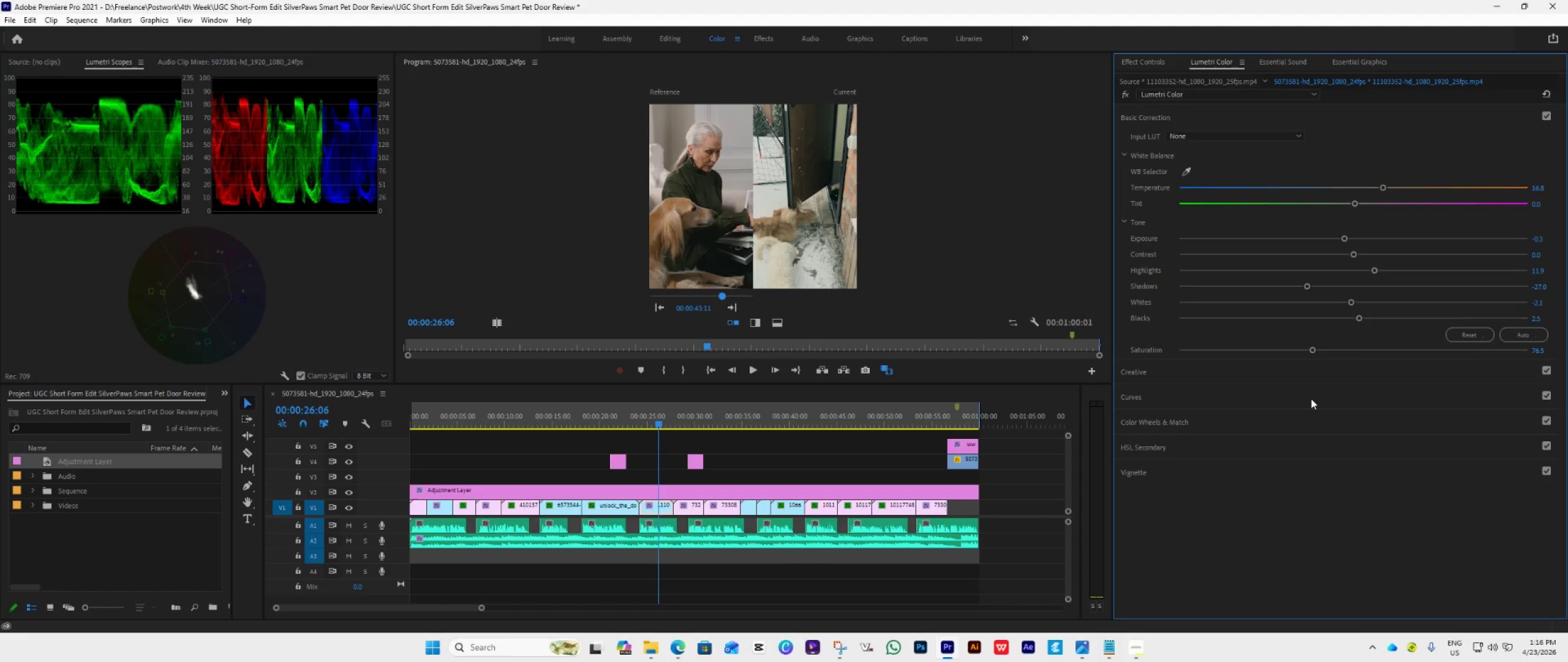 
key(Control+Z)
 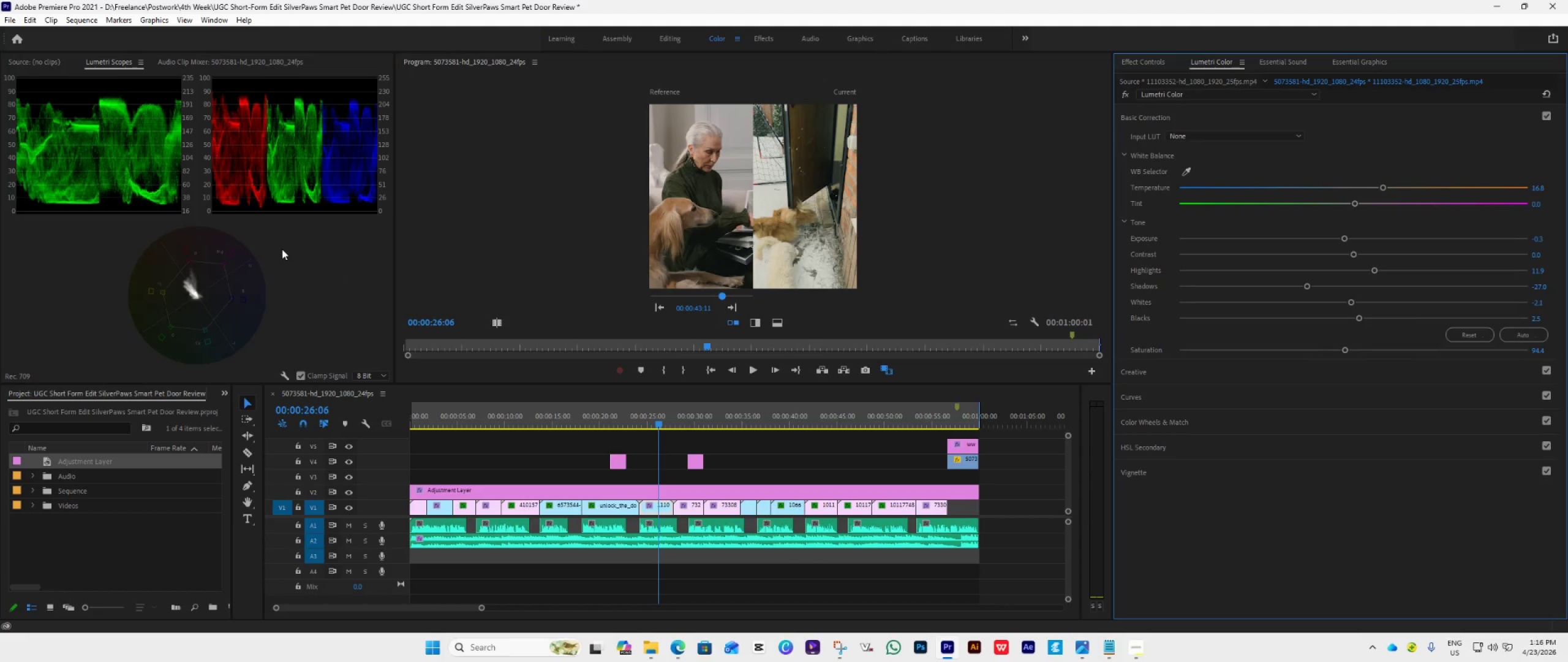 
wait(7.55)
 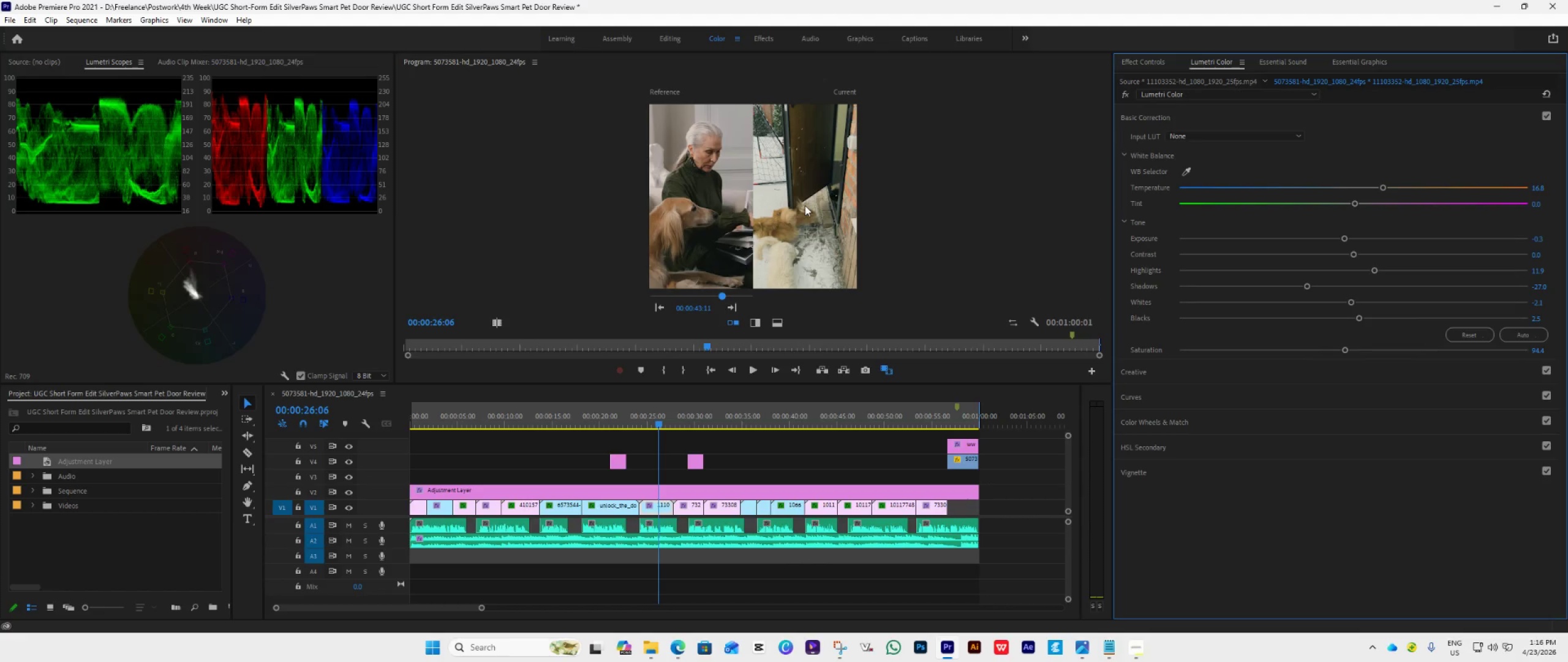 
left_click([693, 424])
 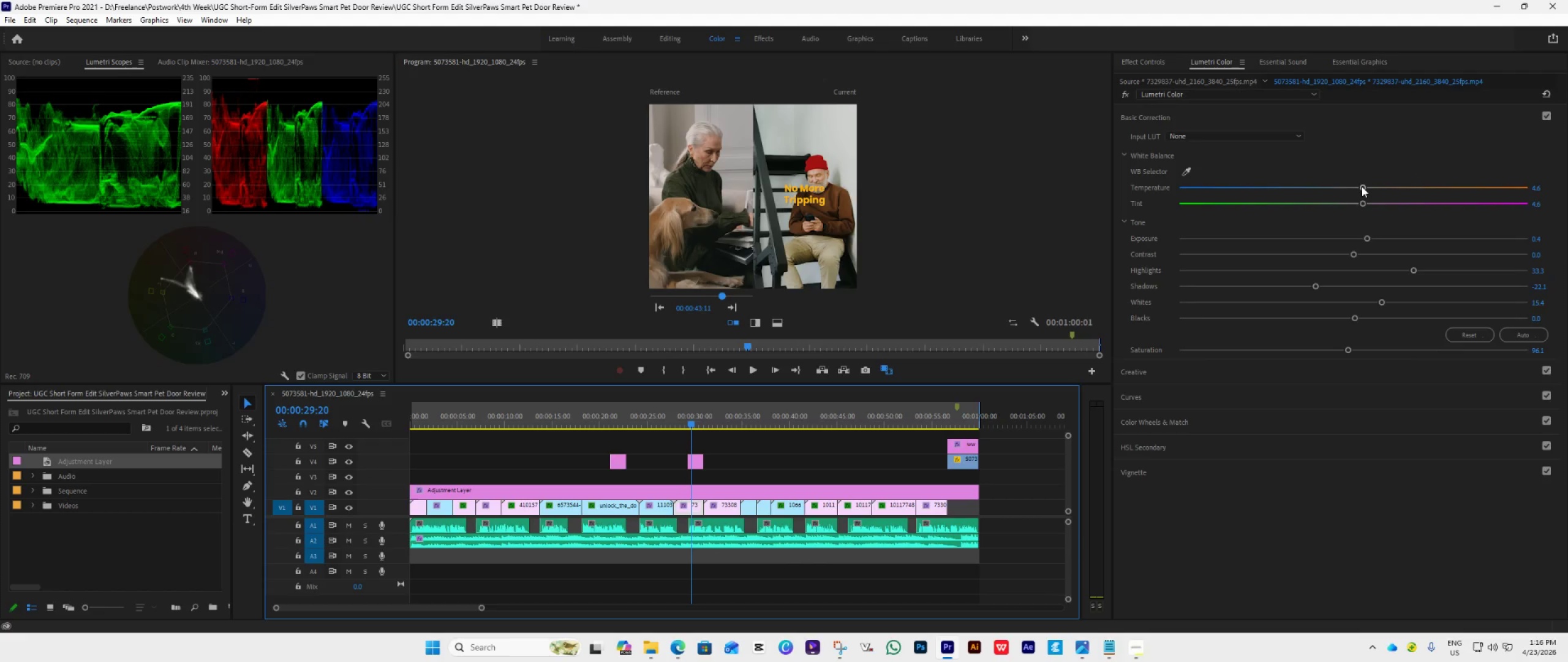 
wait(5.67)
 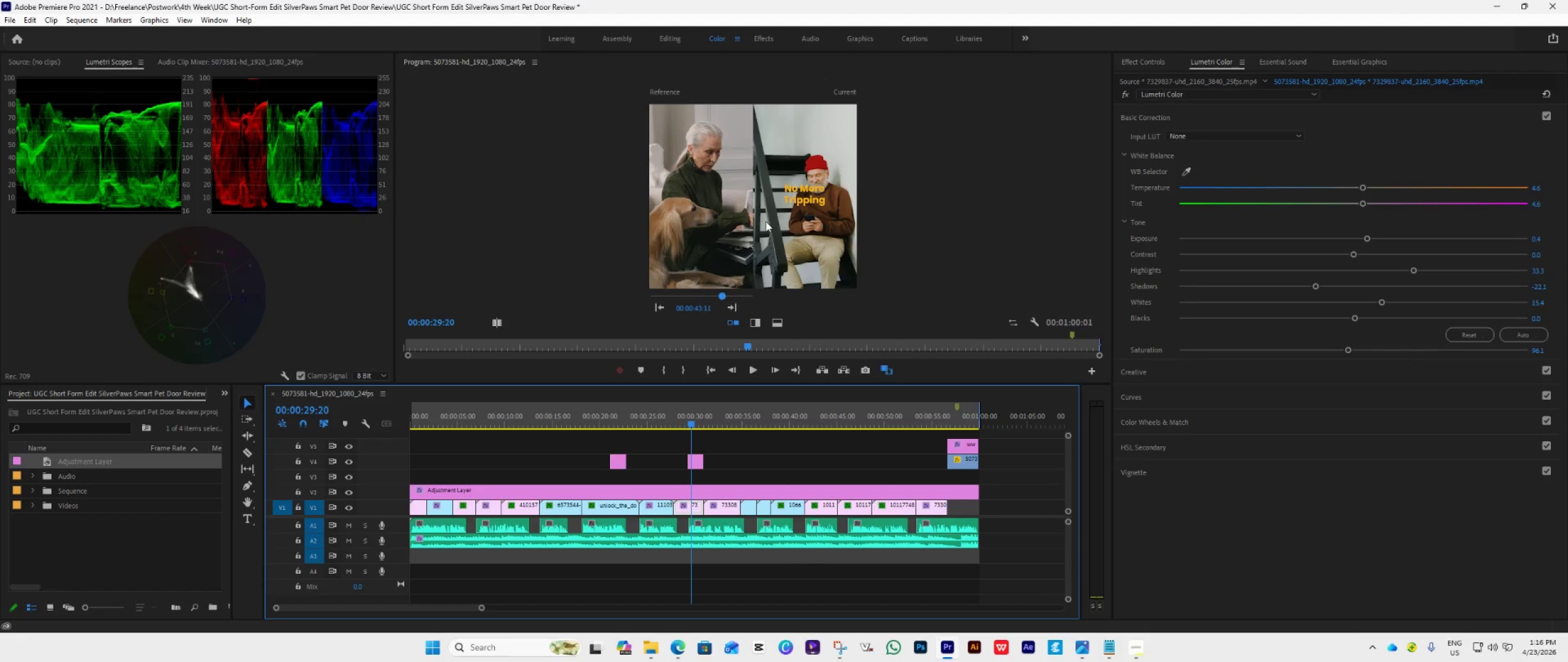 
left_click_drag(start_coordinate=[1360, 186], to_coordinate=[1367, 180])
 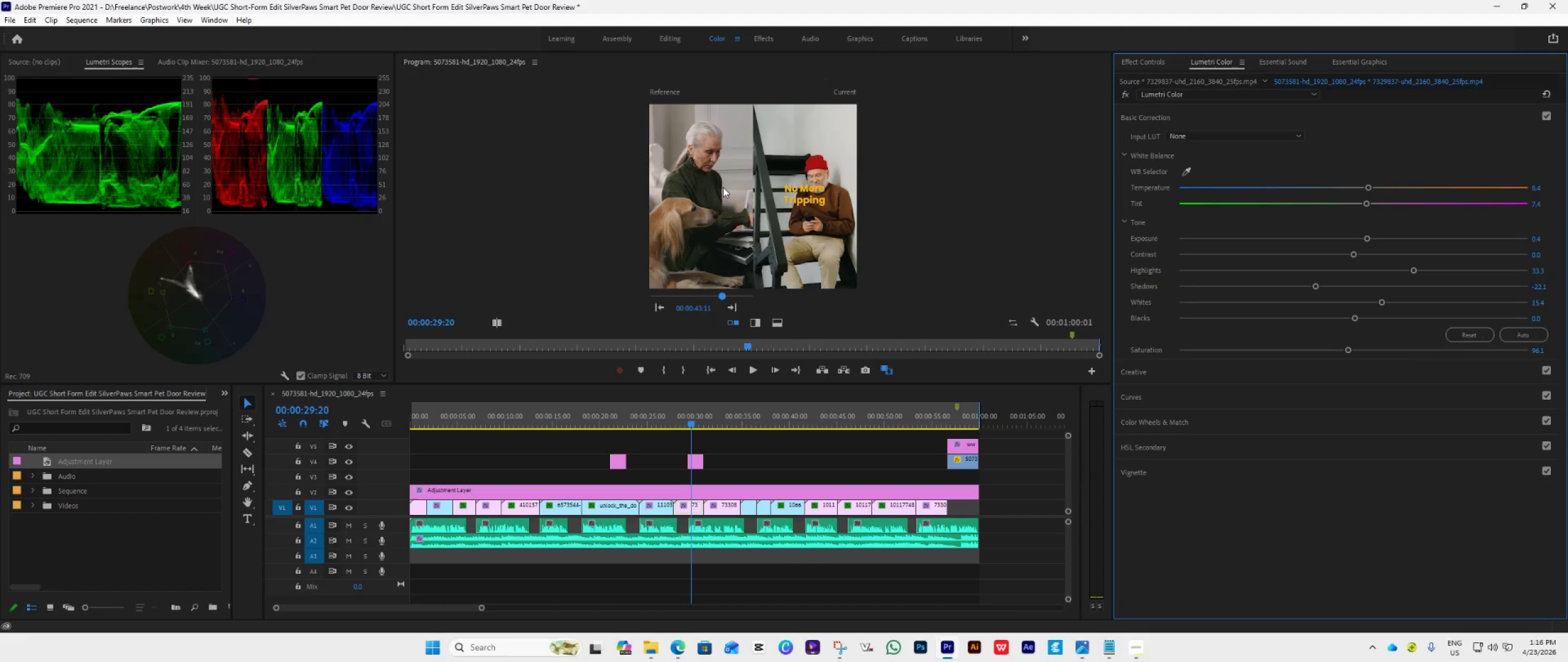 
wait(7.94)
 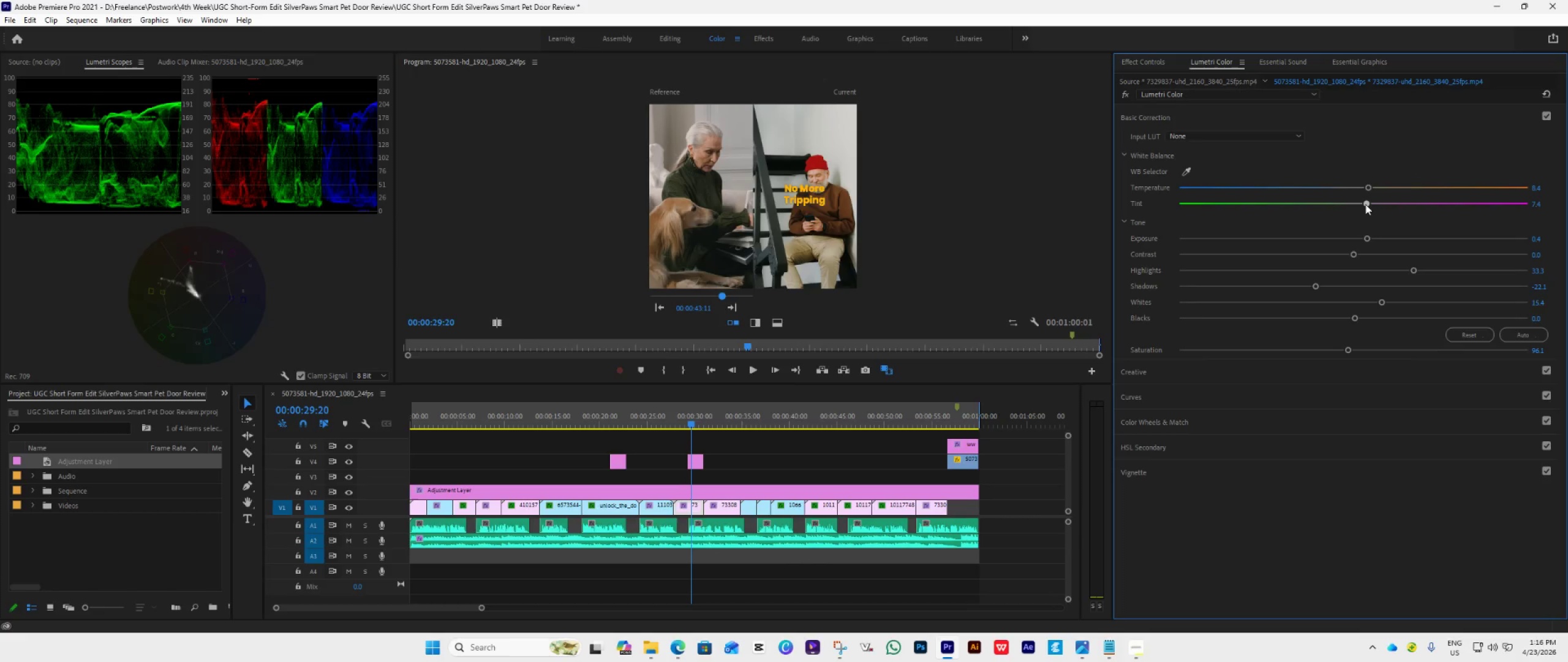 
left_click_drag(start_coordinate=[1368, 191], to_coordinate=[1382, 194])
 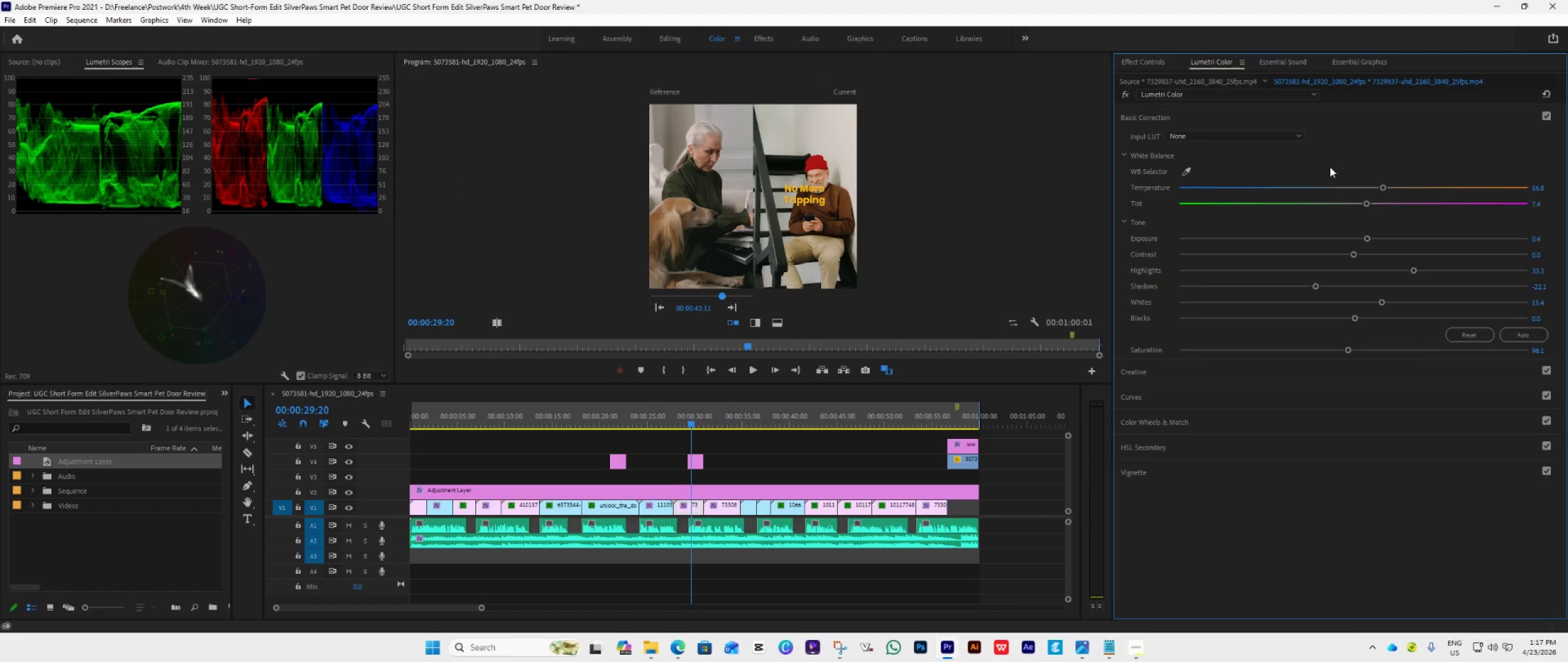 
wait(7.21)
 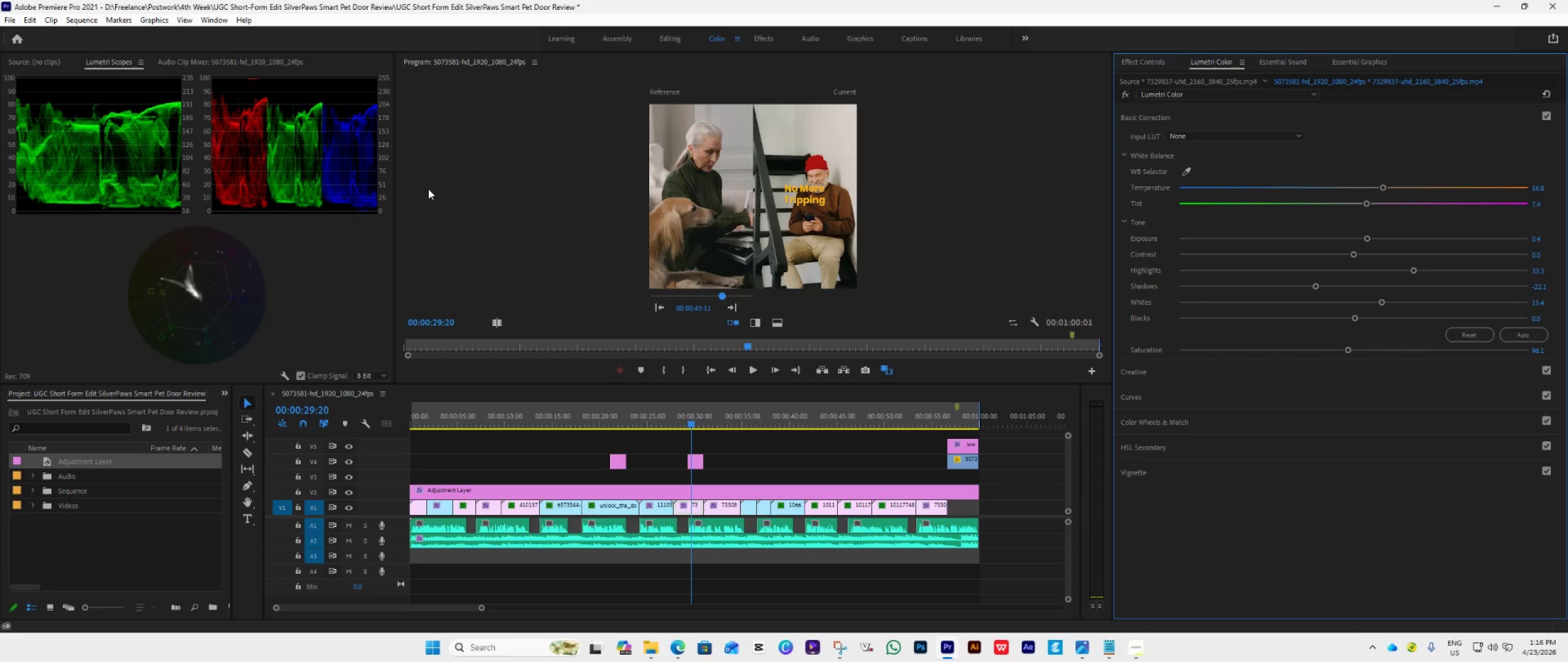 
left_click_drag(start_coordinate=[1351, 351], to_coordinate=[1325, 357])
 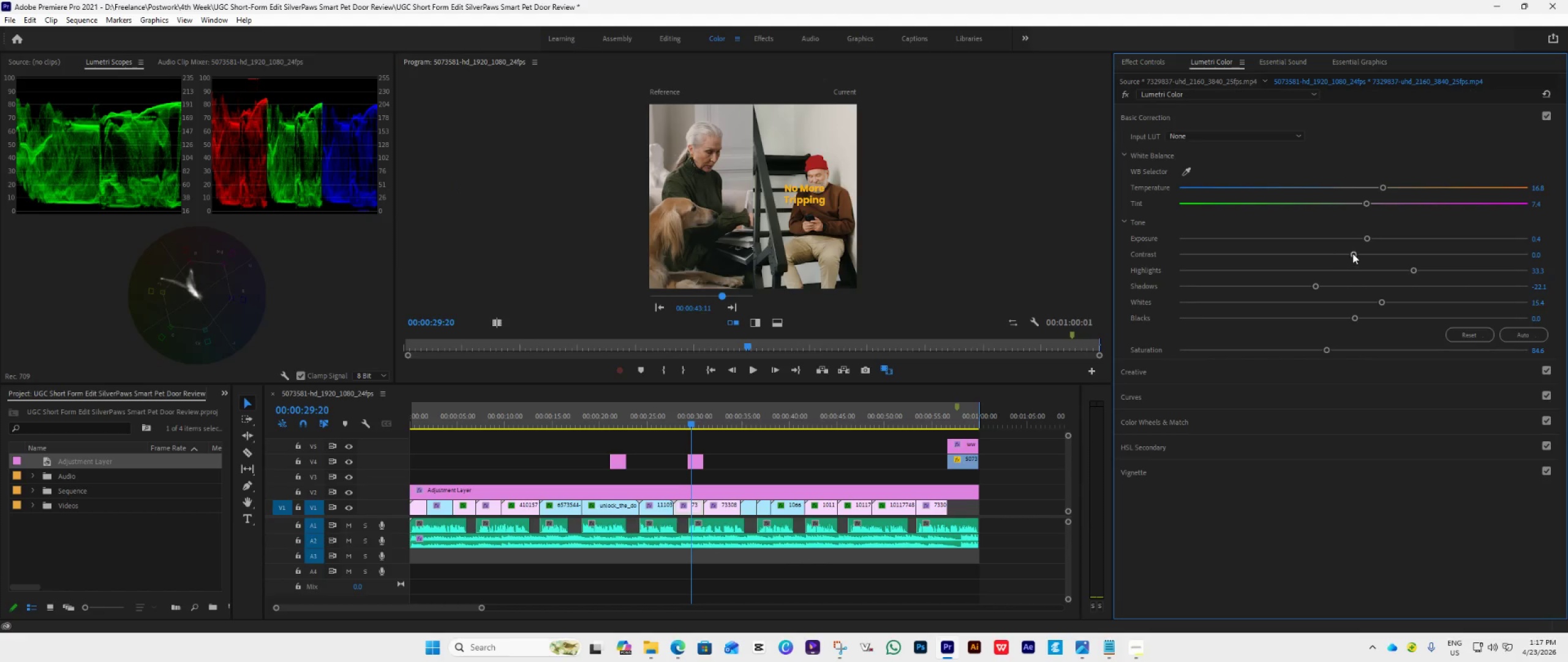 
left_click_drag(start_coordinate=[1352, 252], to_coordinate=[1340, 265])
 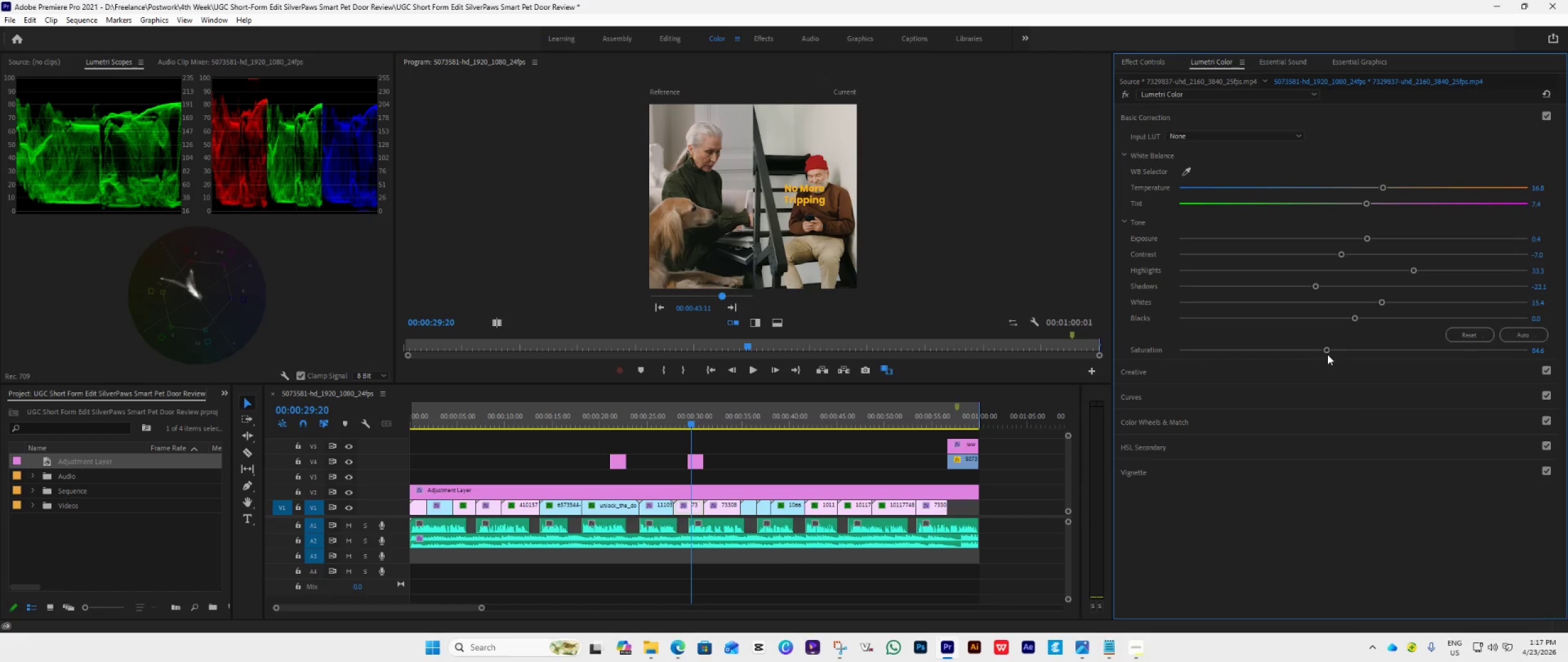 
left_click_drag(start_coordinate=[1327, 352], to_coordinate=[1319, 351])
 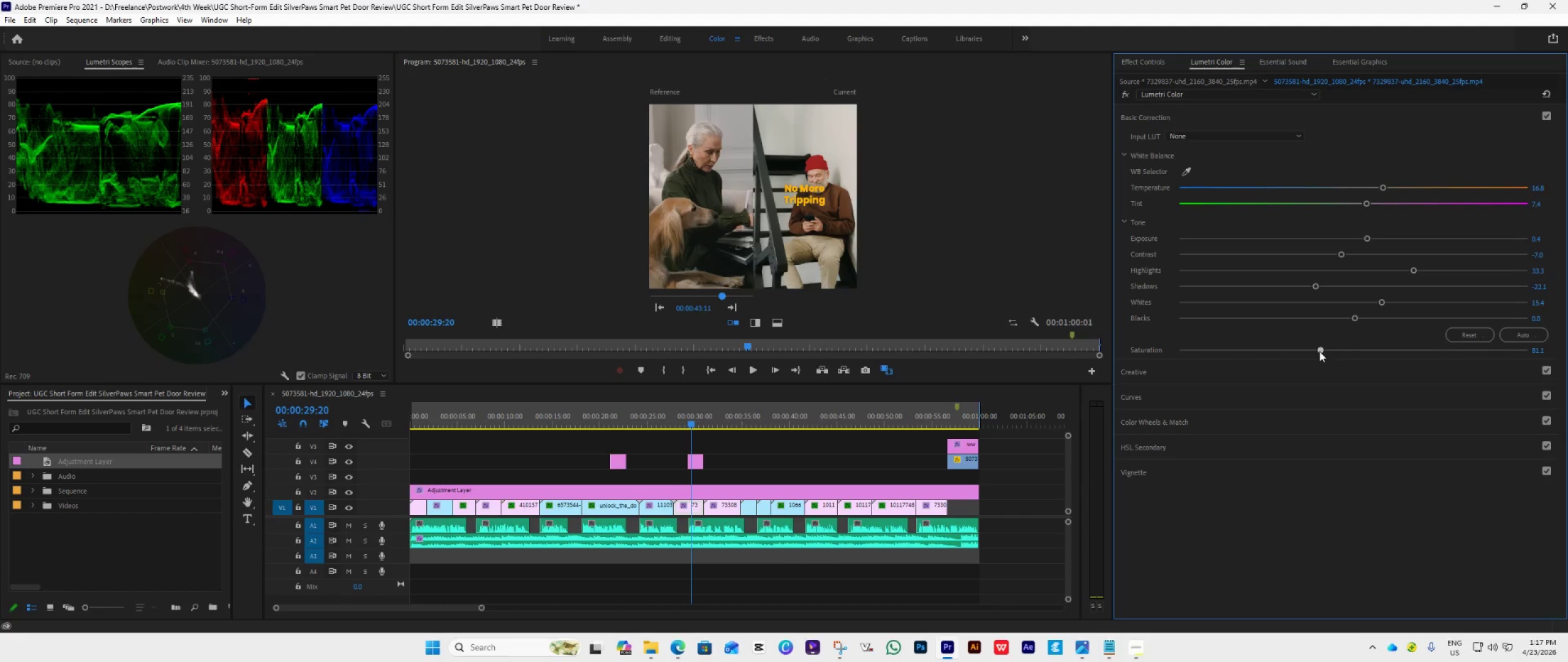 
double_click([1319, 351])
 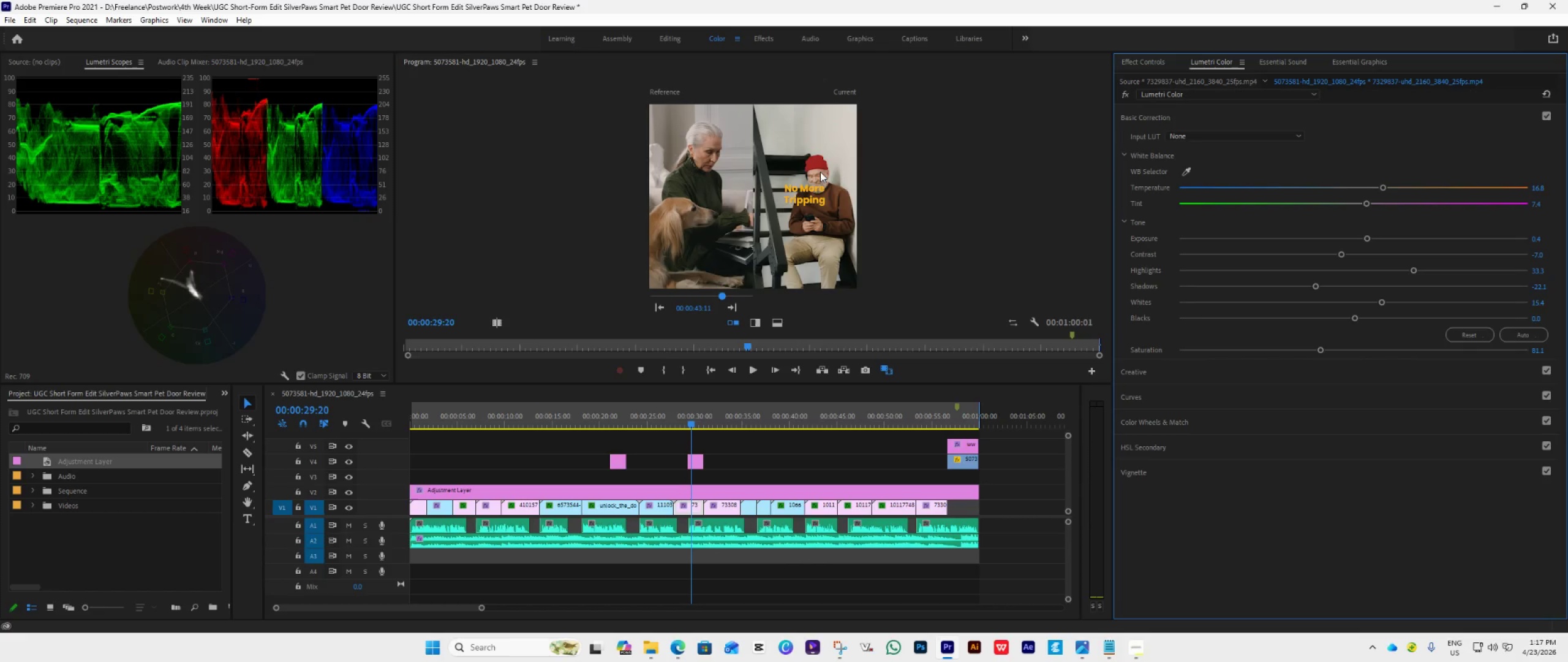 
wait(6.56)
 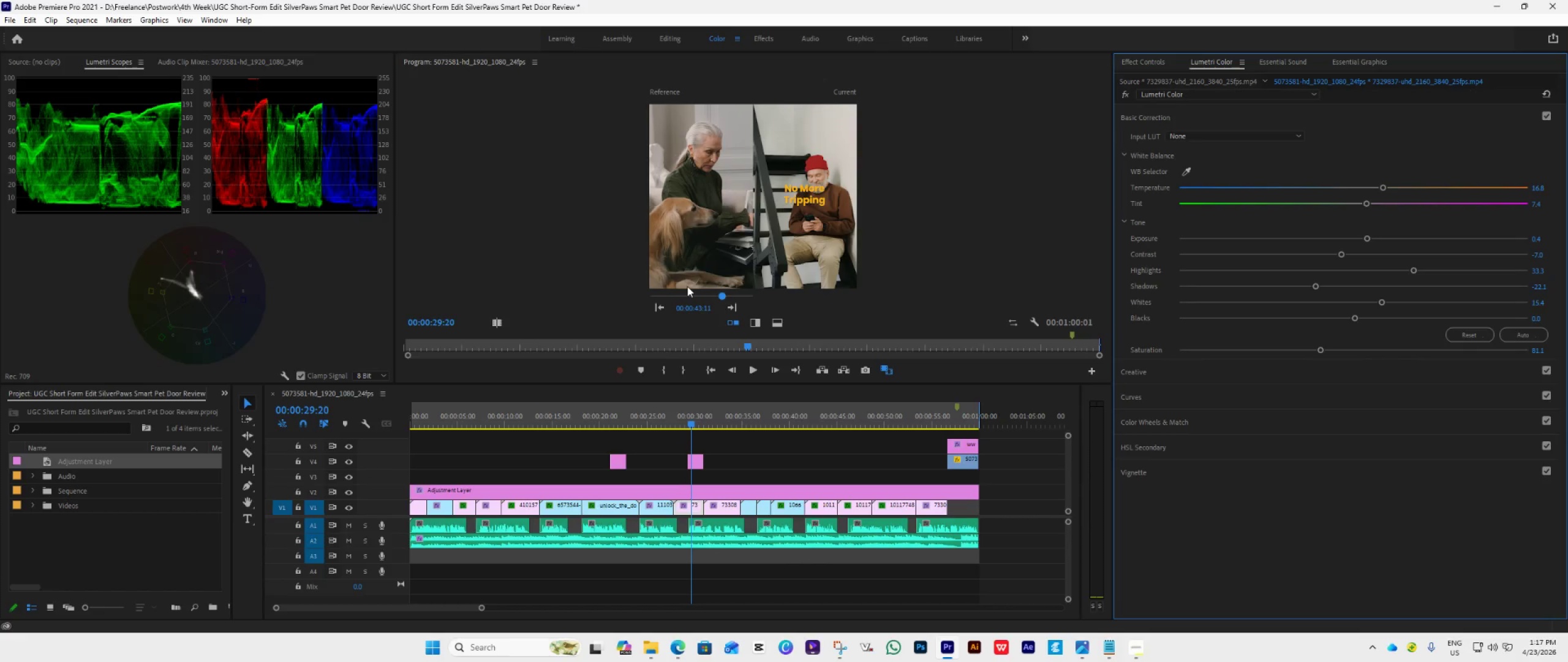 
left_click_drag(start_coordinate=[693, 422], to_coordinate=[732, 444])
 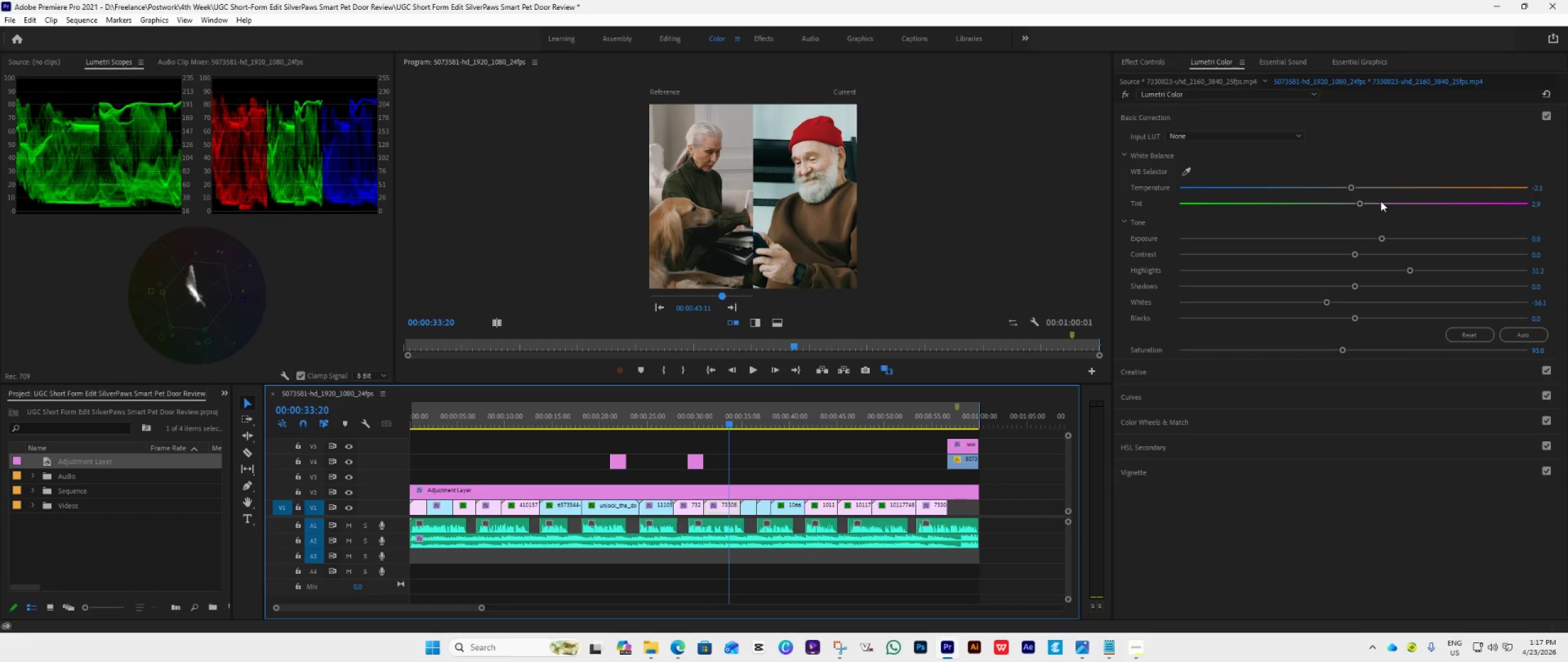 
left_click_drag(start_coordinate=[1354, 190], to_coordinate=[1376, 197])
 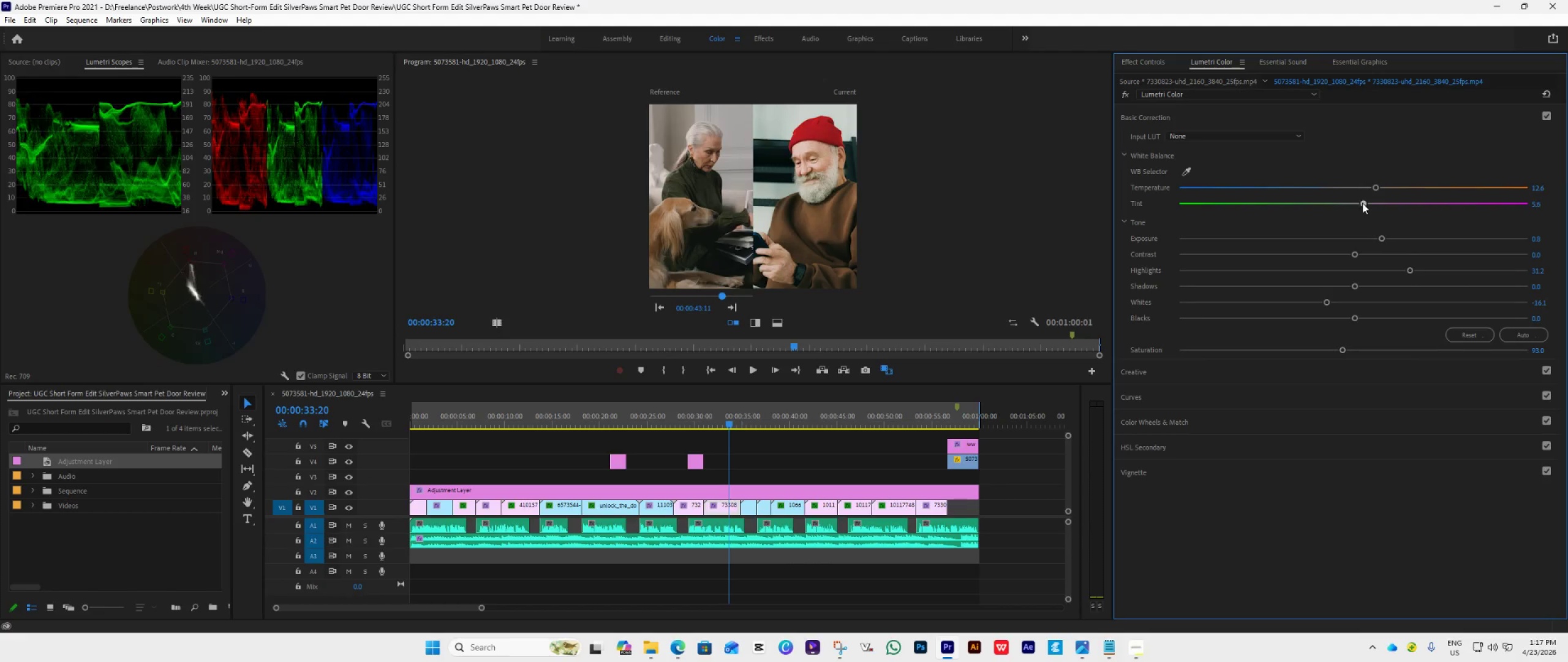 
wait(6.19)
 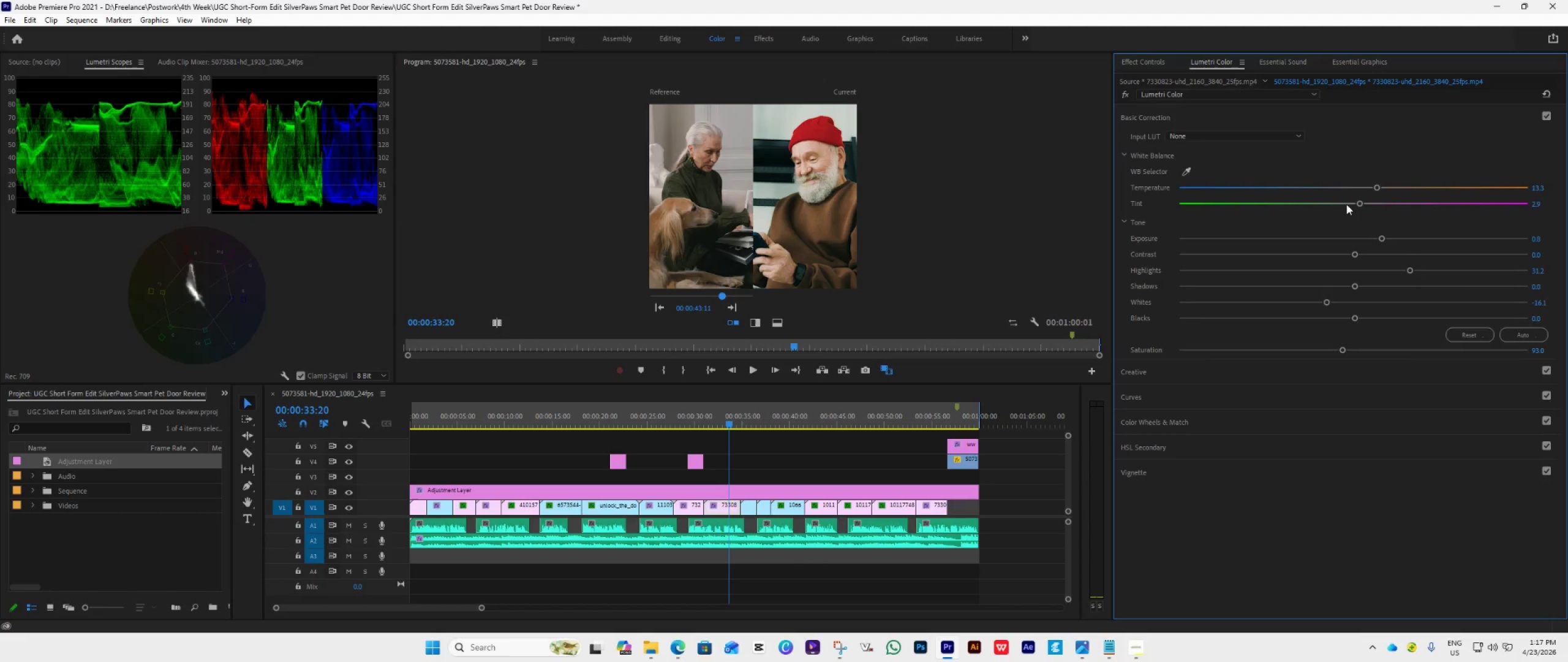 
left_click_drag(start_coordinate=[1355, 251], to_coordinate=[1333, 261])
 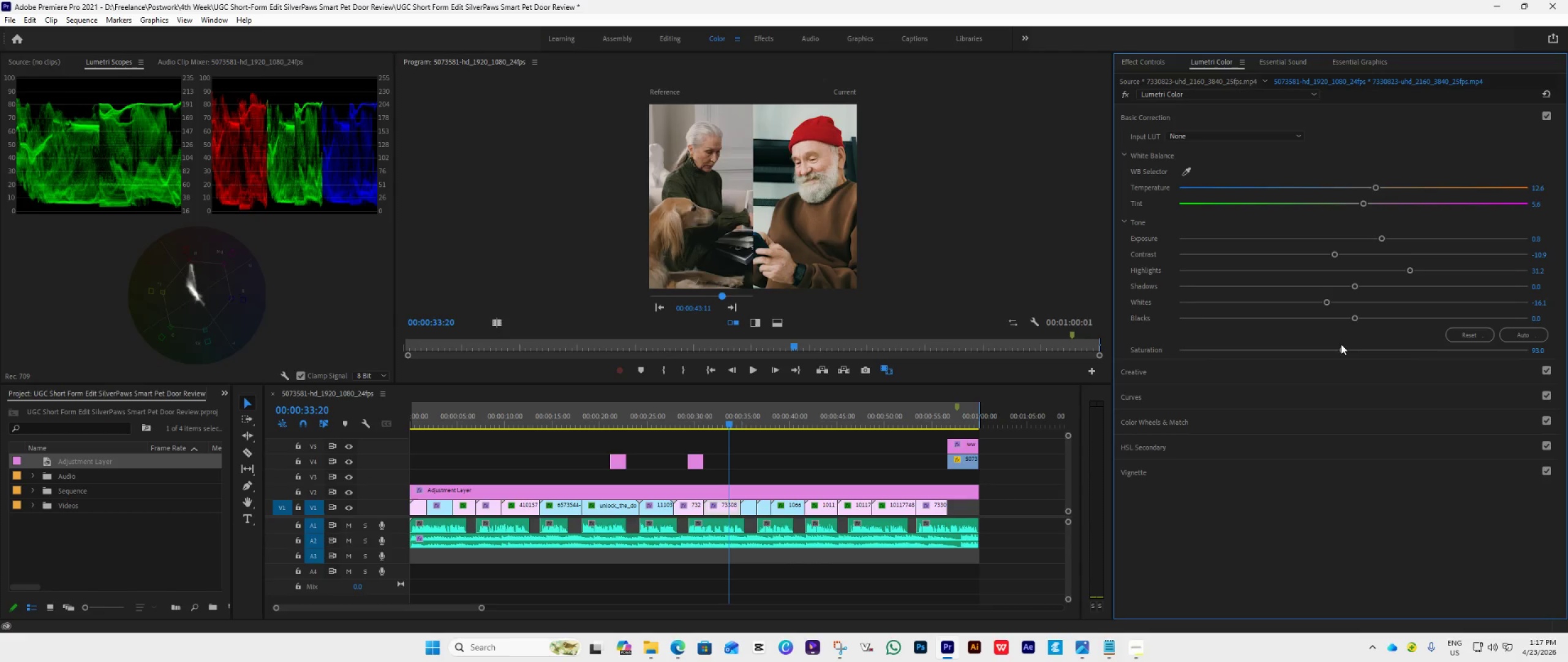 
left_click_drag(start_coordinate=[1342, 352], to_coordinate=[1323, 359])
 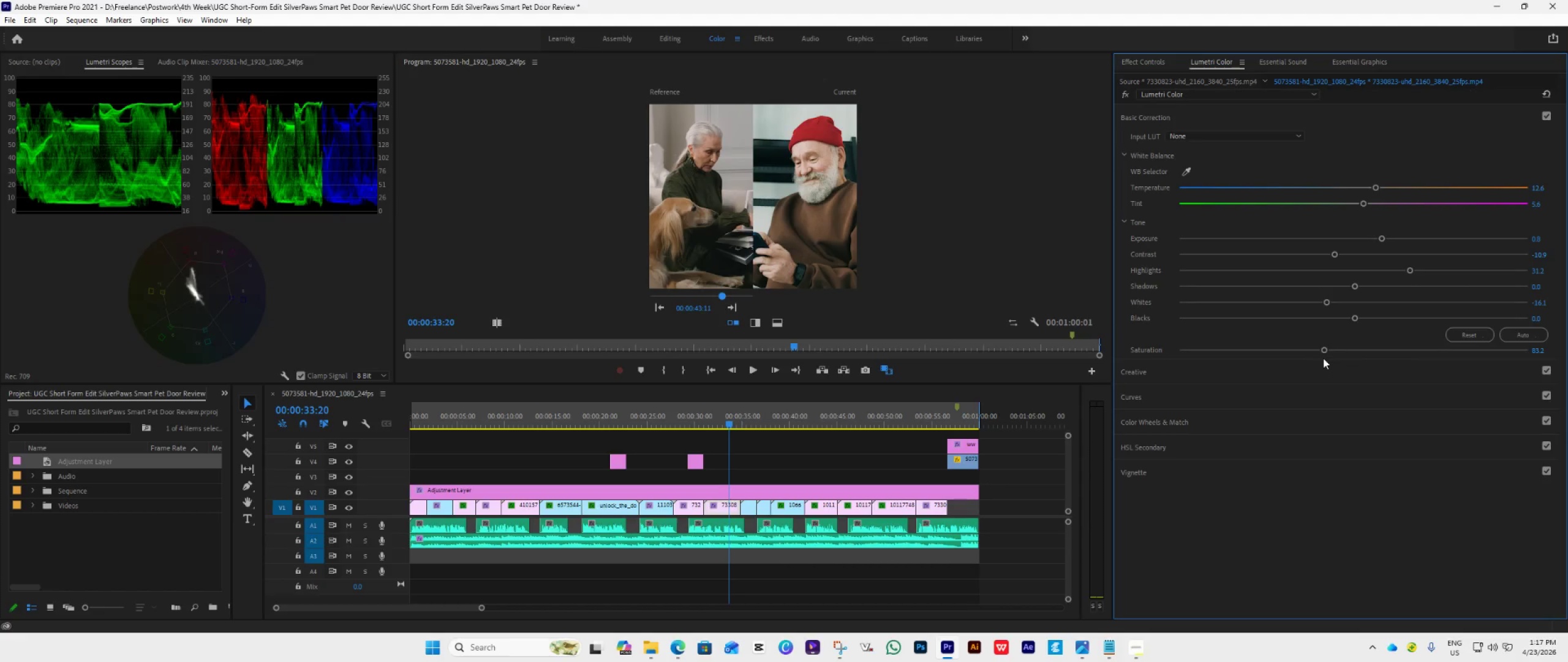 
left_click_drag(start_coordinate=[1325, 352], to_coordinate=[1318, 352])
 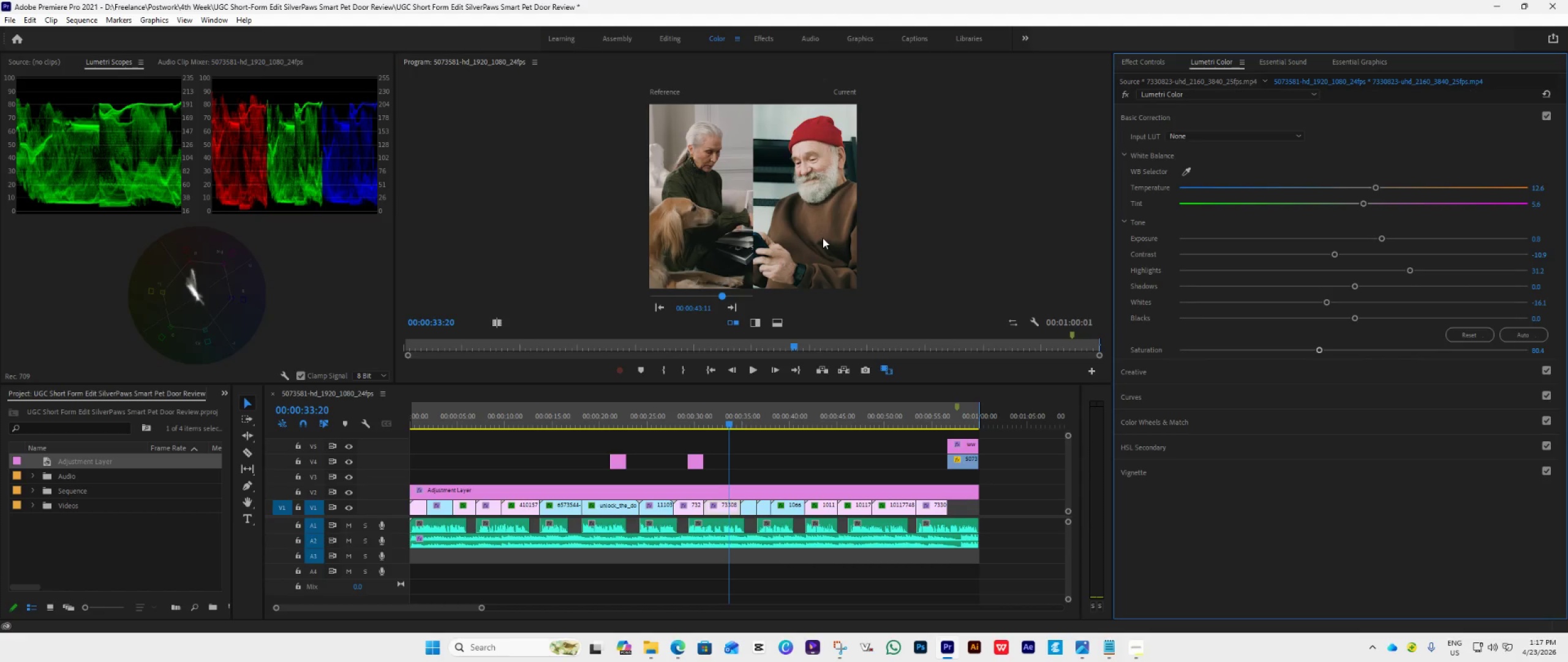 
wait(11.86)
 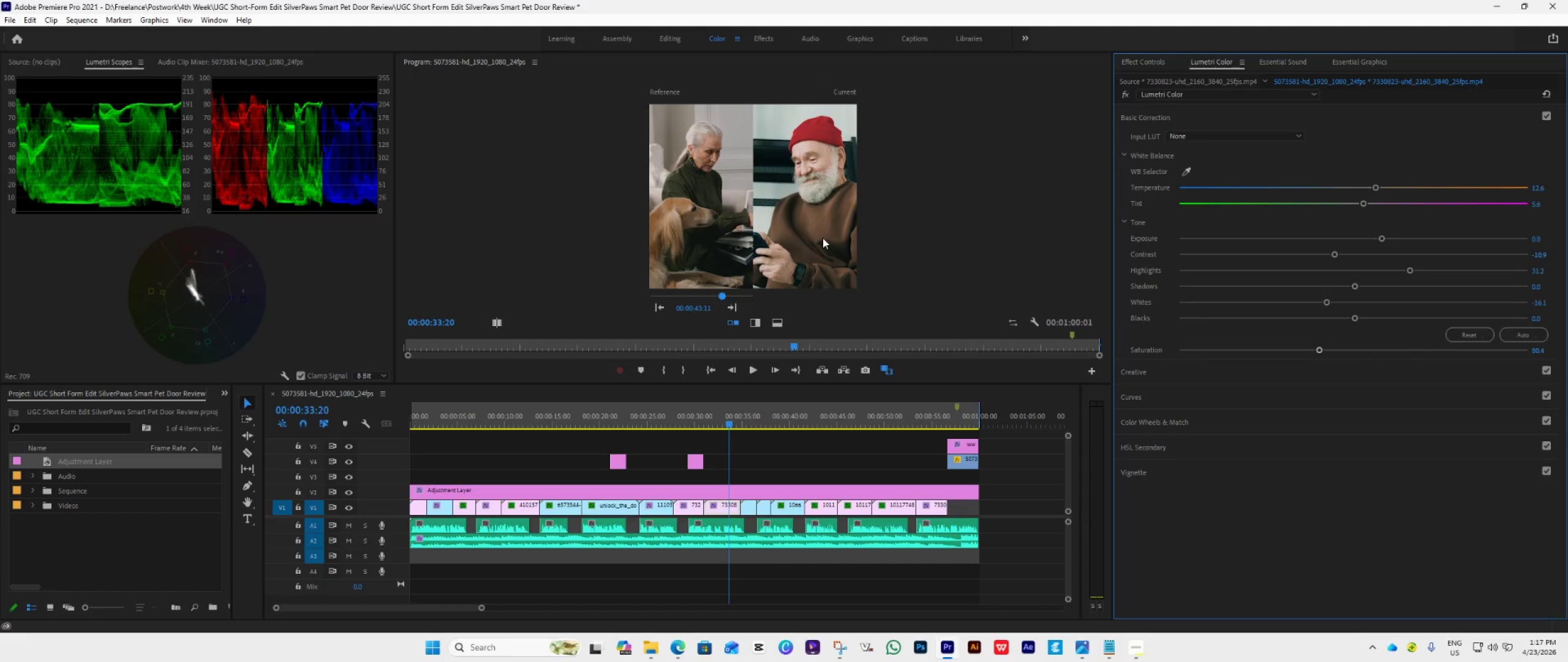 
left_click_drag(start_coordinate=[1322, 349], to_coordinate=[1316, 351])
 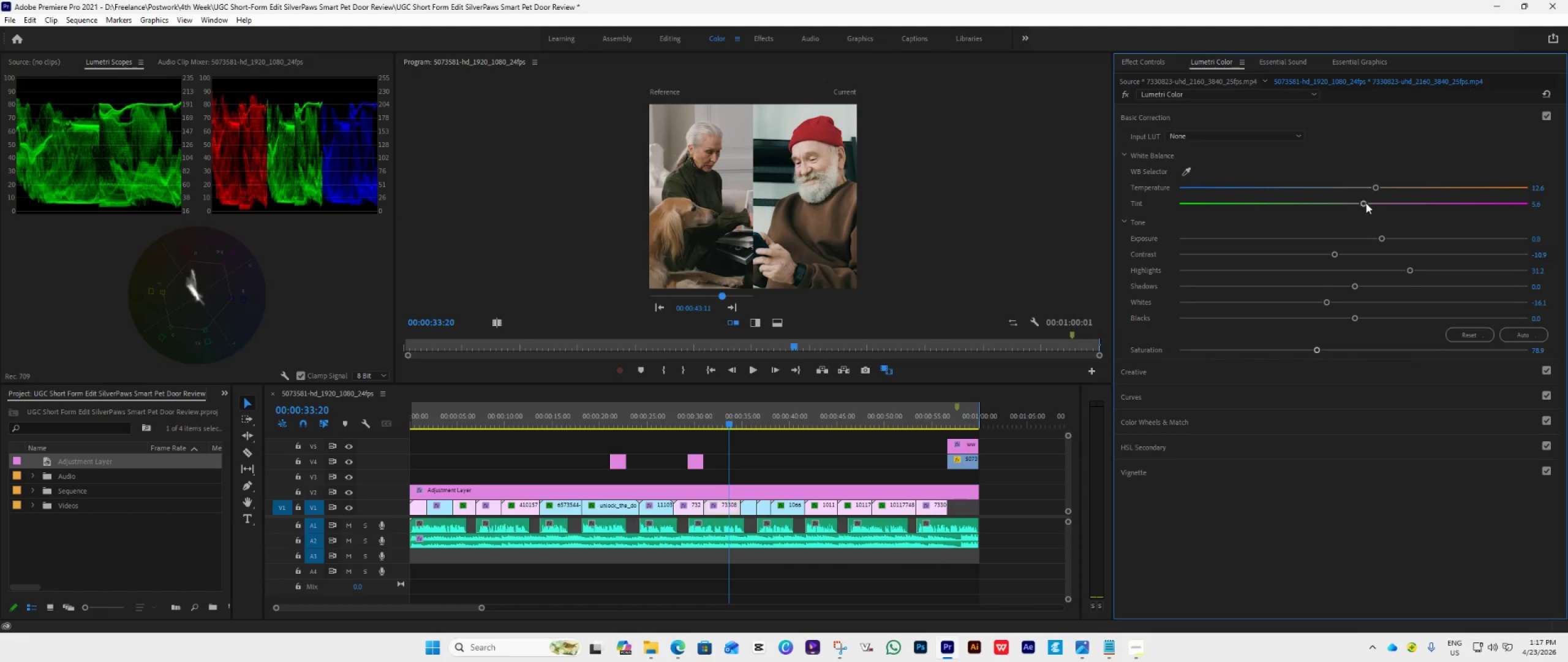 
left_click_drag(start_coordinate=[1364, 204], to_coordinate=[1368, 207])
 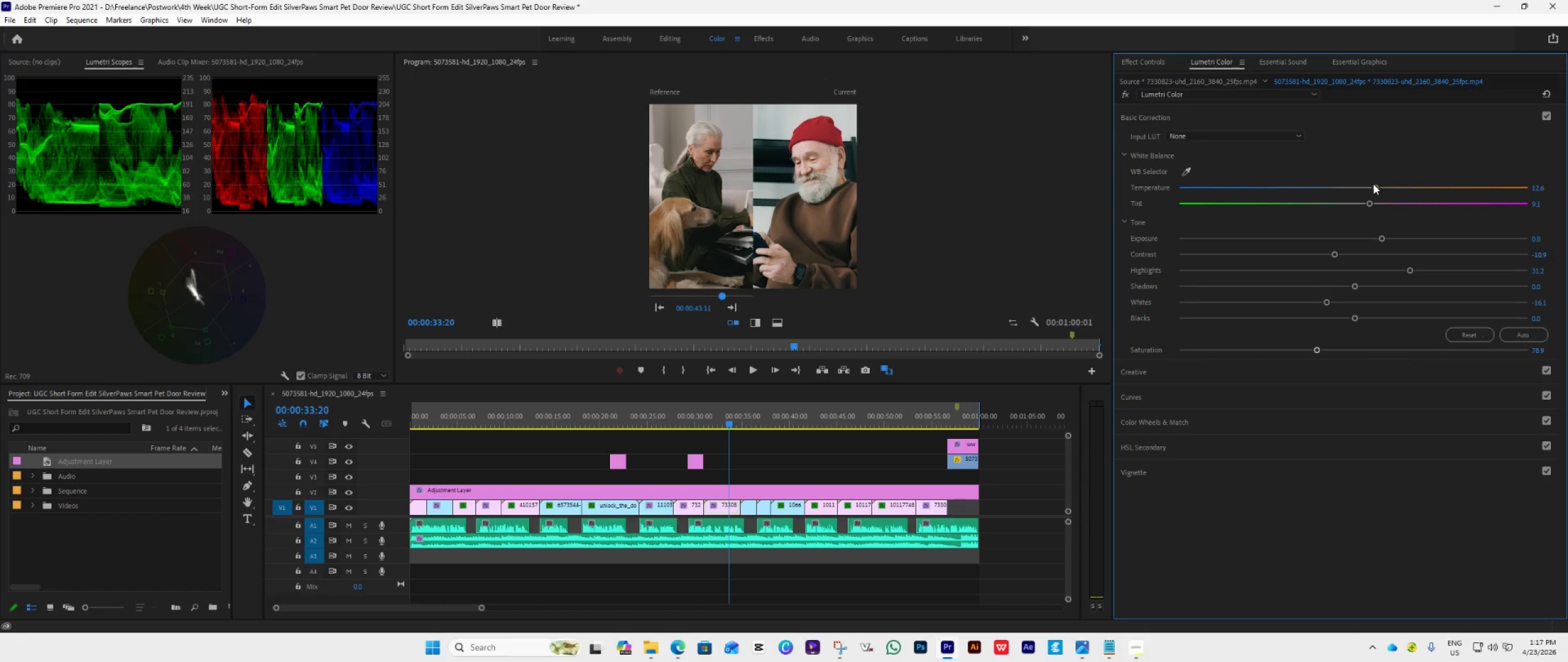 
left_click_drag(start_coordinate=[1373, 184], to_coordinate=[1381, 189])
 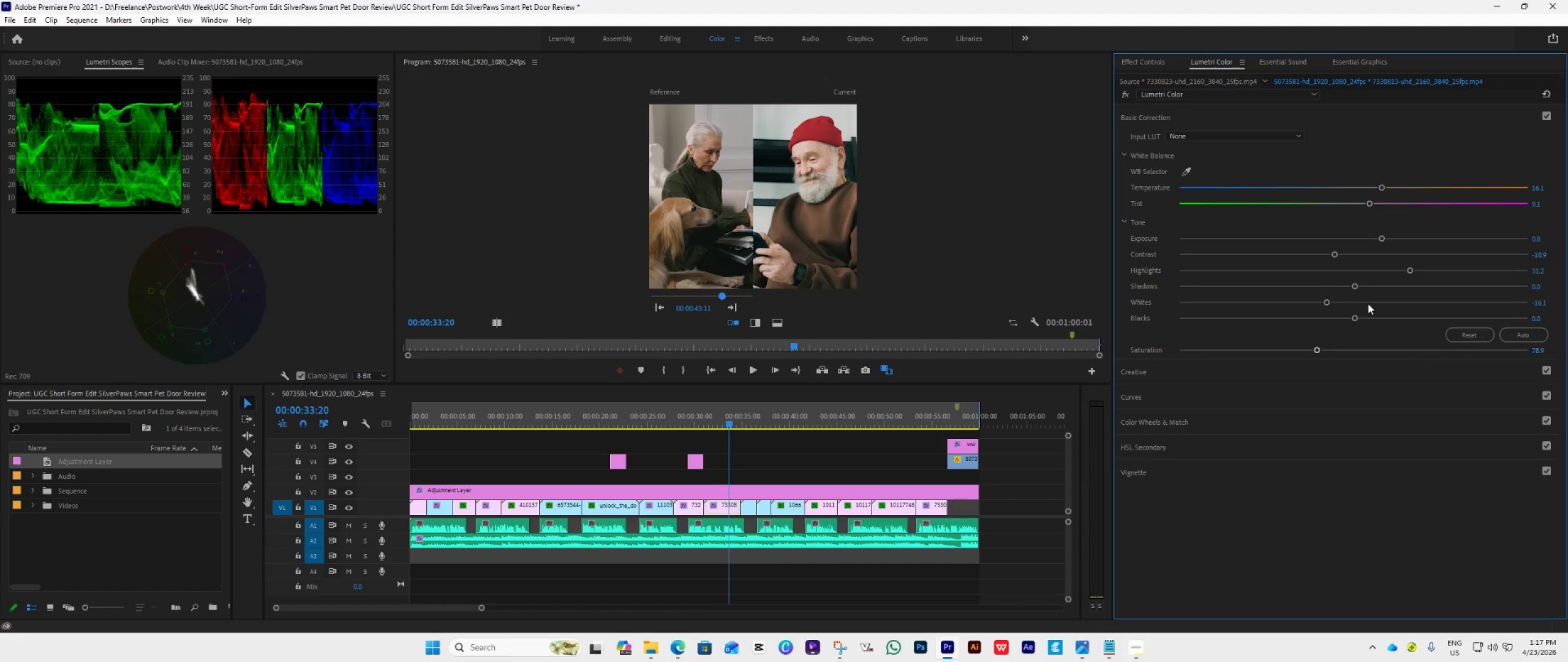 
left_click_drag(start_coordinate=[1354, 287], to_coordinate=[1363, 299])
 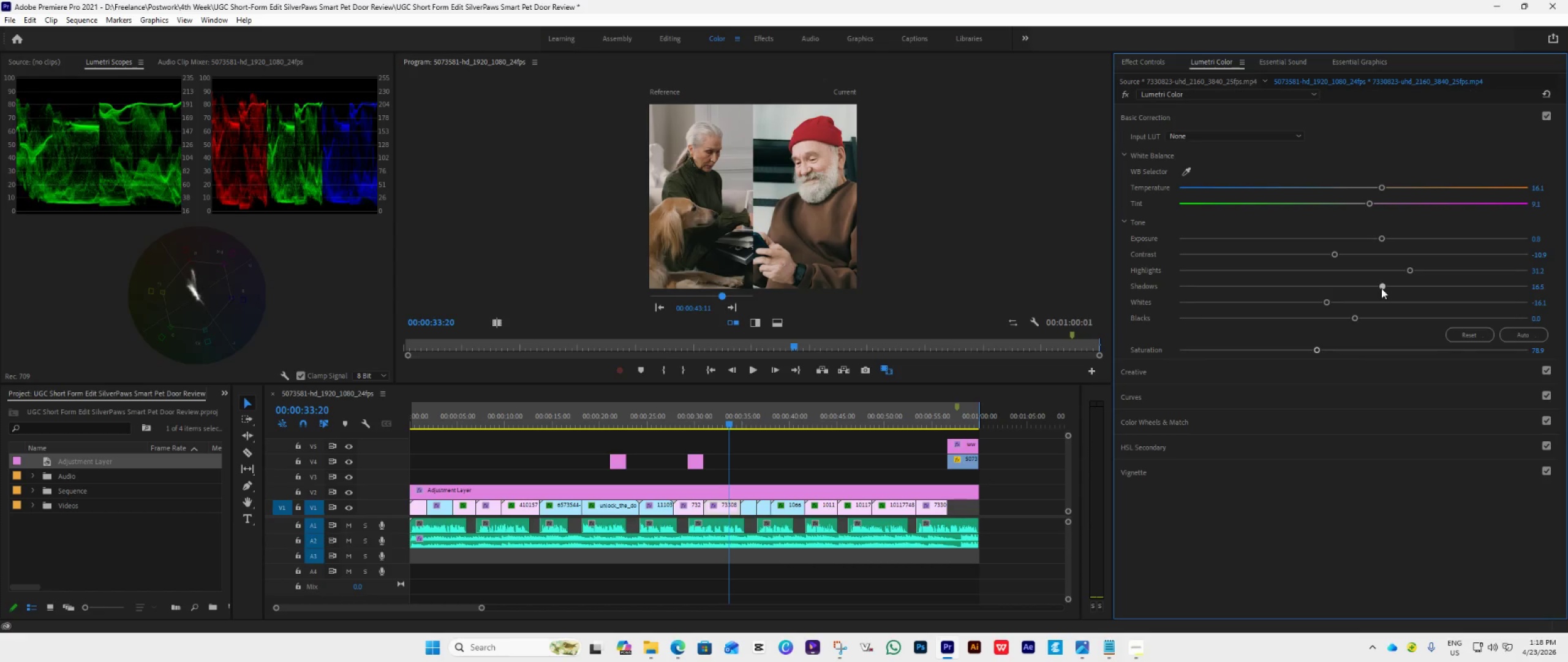 
double_click([1381, 288])
 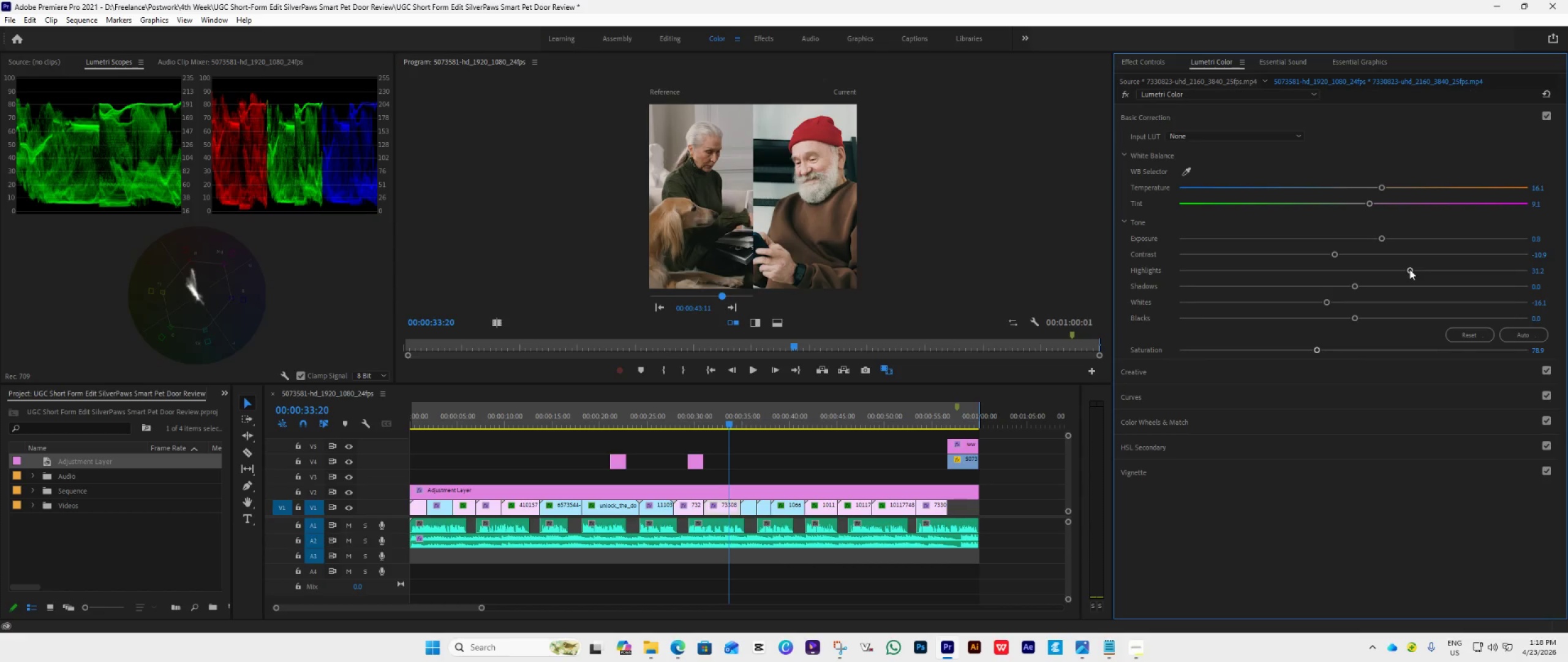 
left_click_drag(start_coordinate=[1409, 269], to_coordinate=[1371, 290])
 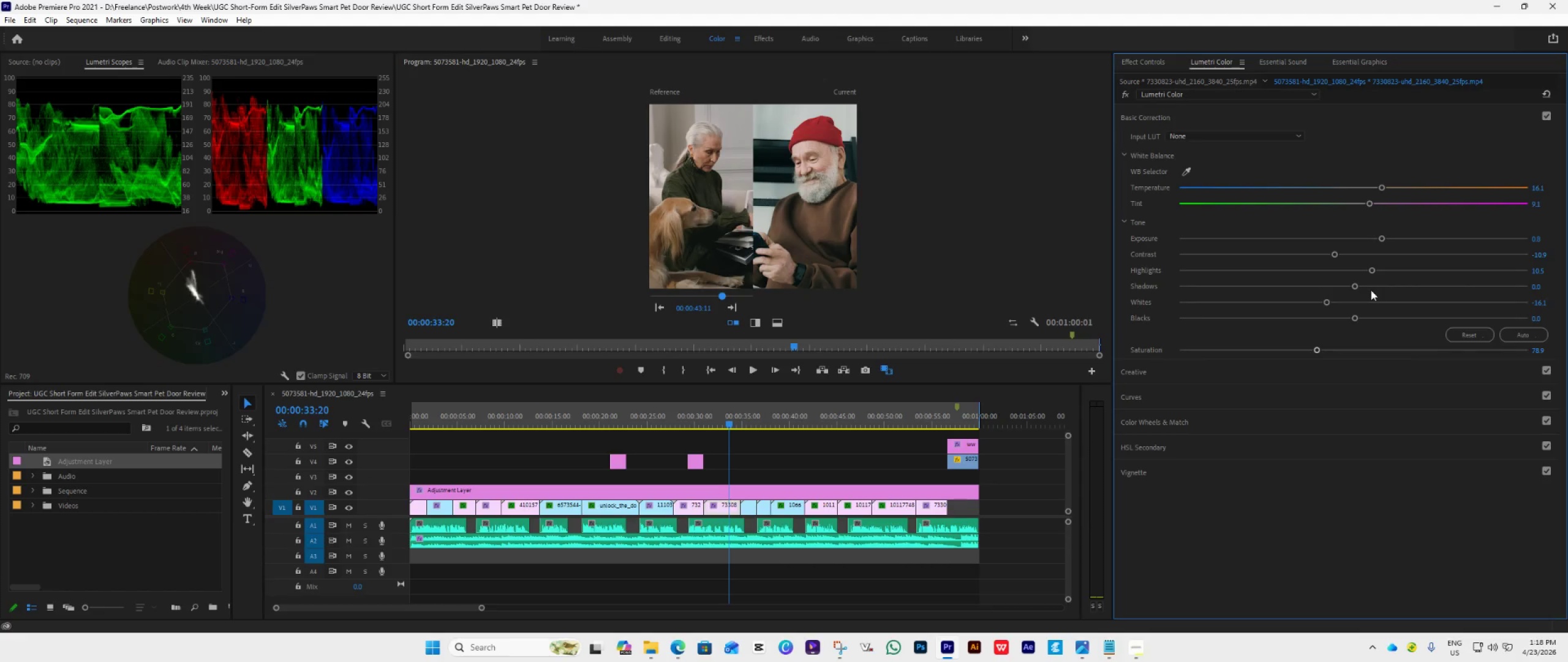 
wait(16.9)
 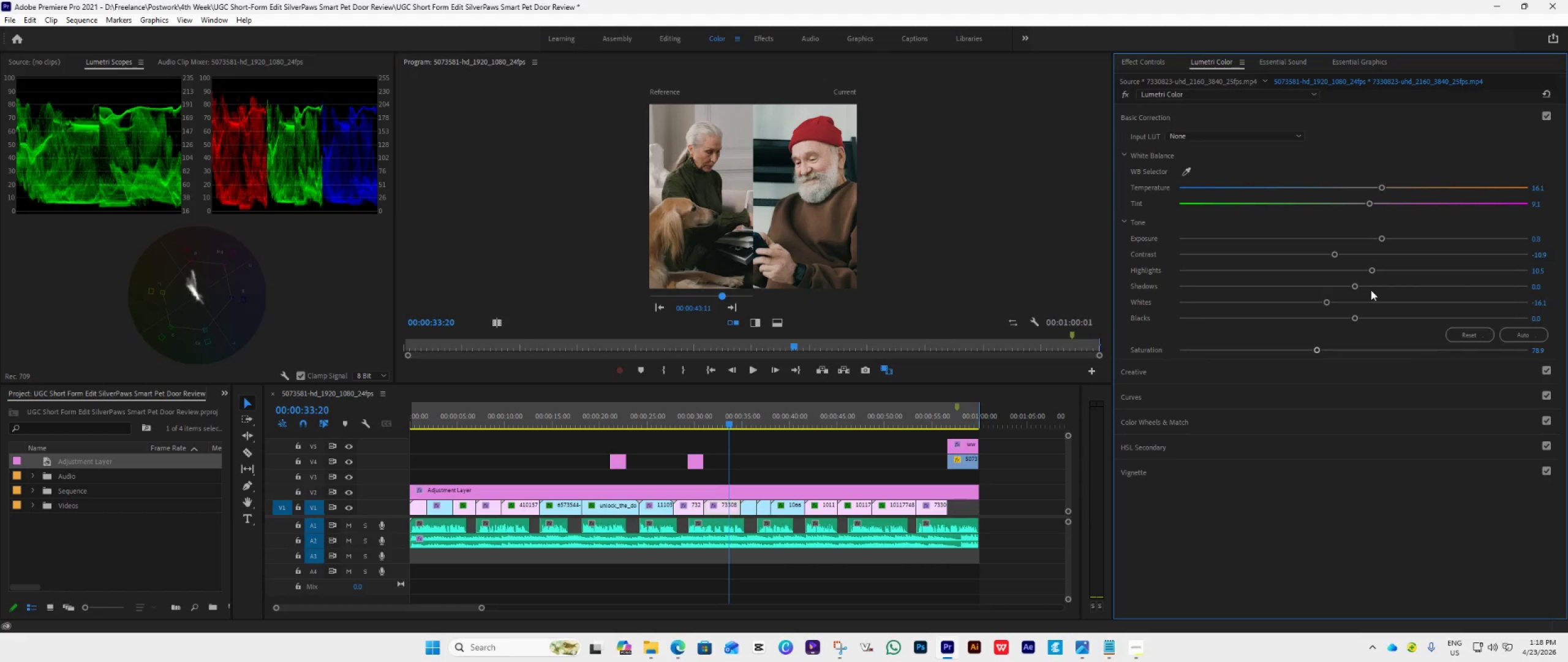 
left_click_drag(start_coordinate=[1381, 186], to_coordinate=[1388, 189])
 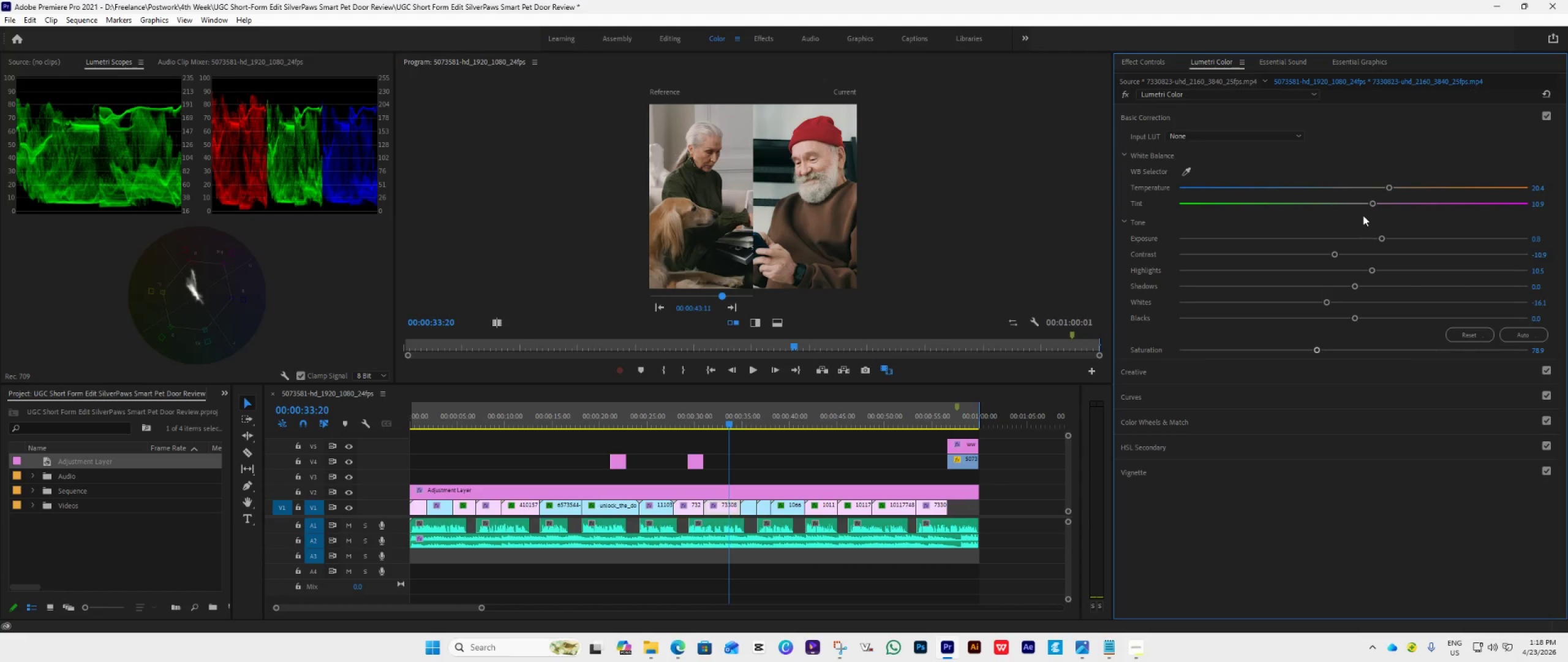 
wait(6.38)
 